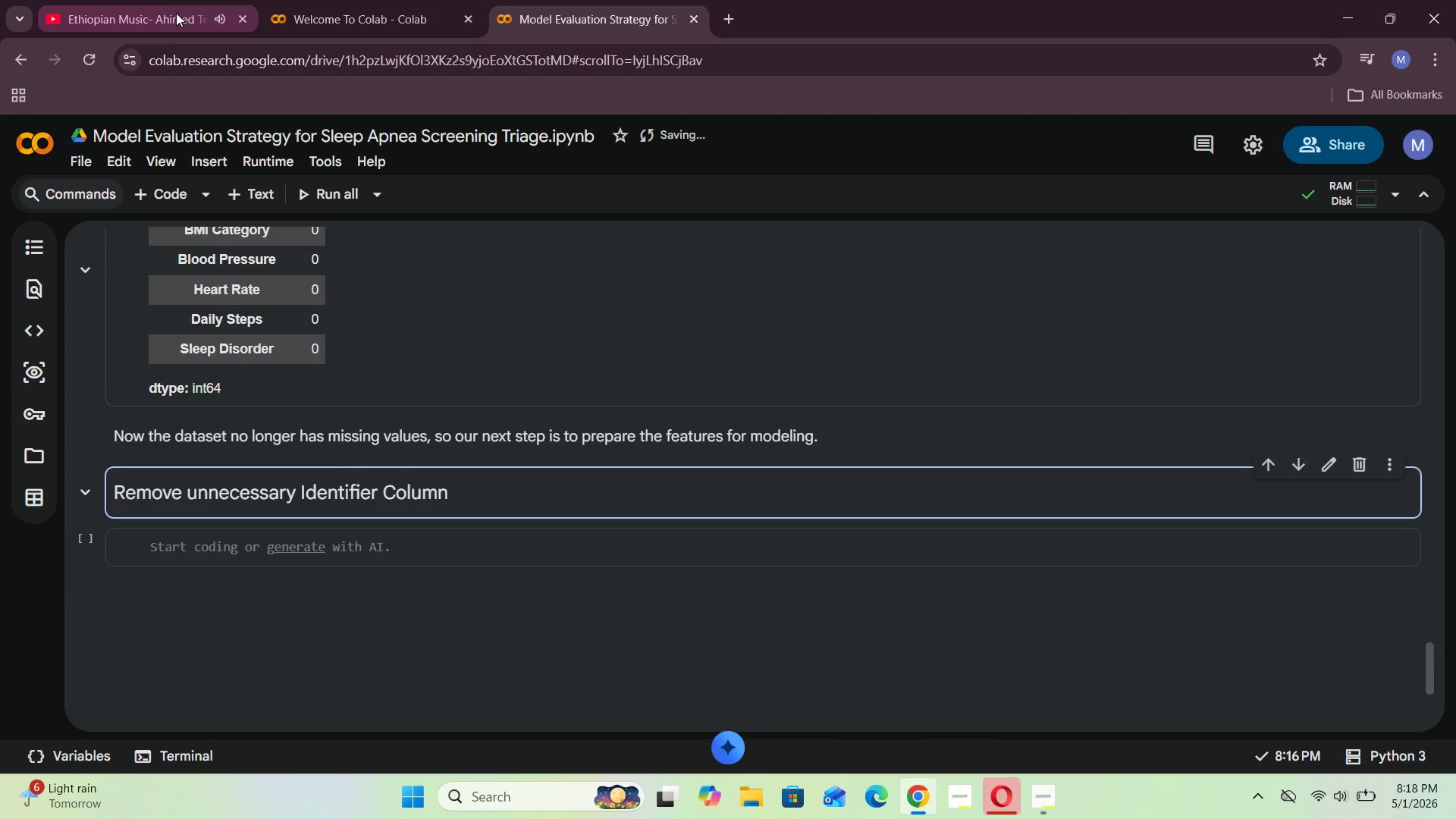 
wait(6.05)
 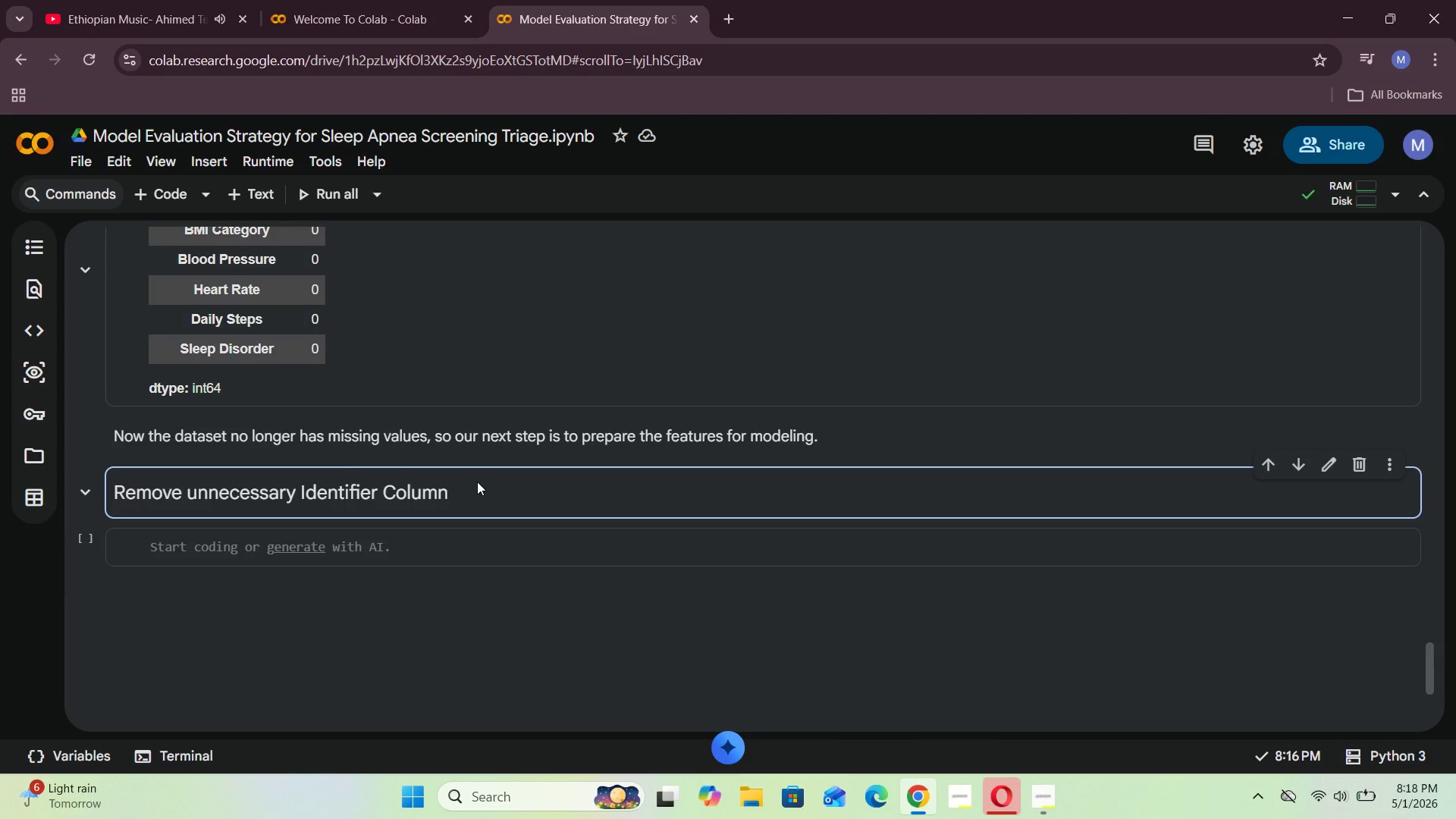 
left_click([214, 555])
 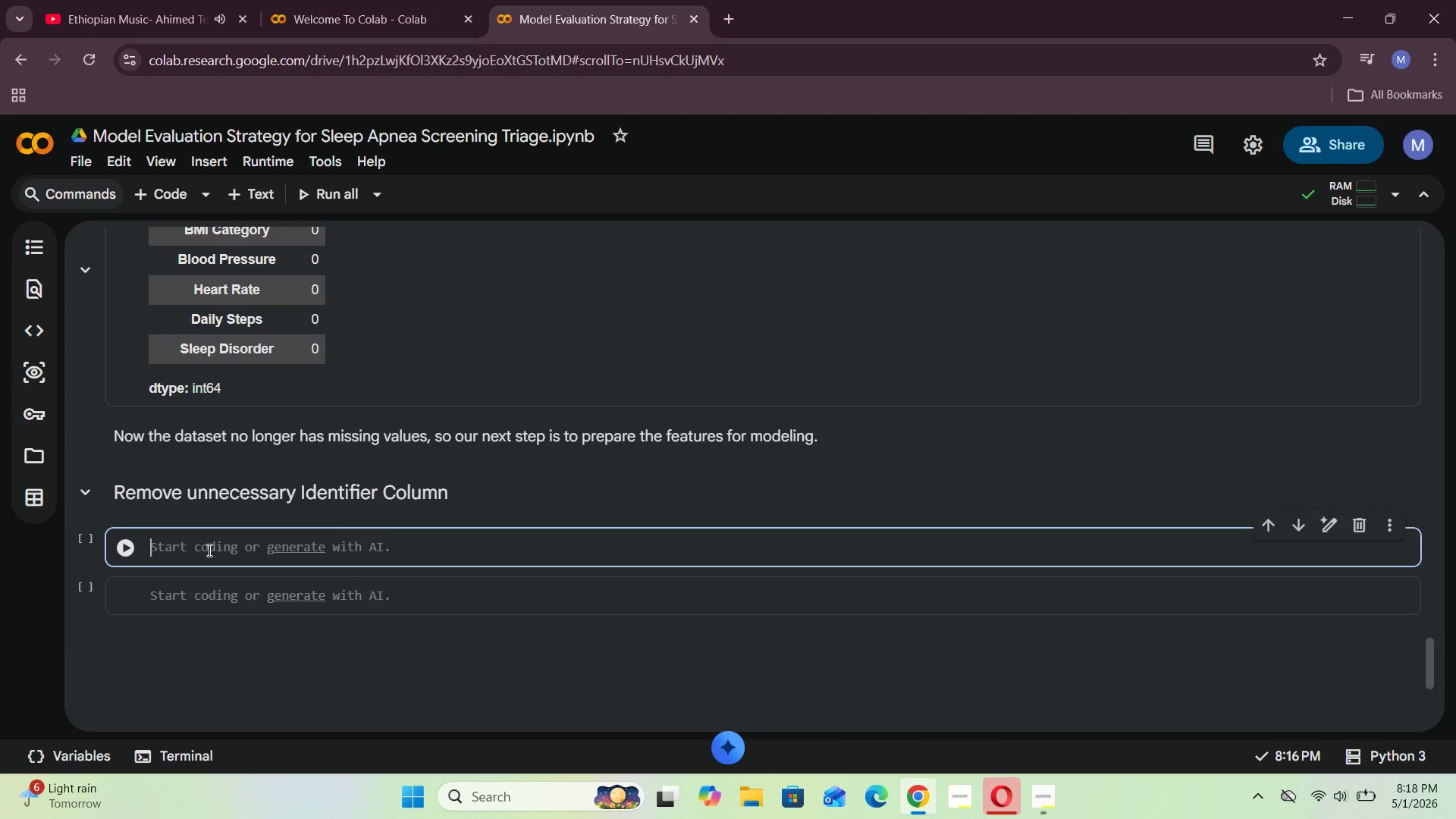 
type(Sleep_cela)
key(Backspace)
key(Backspace)
key(Backspace)
type(lean.column)
 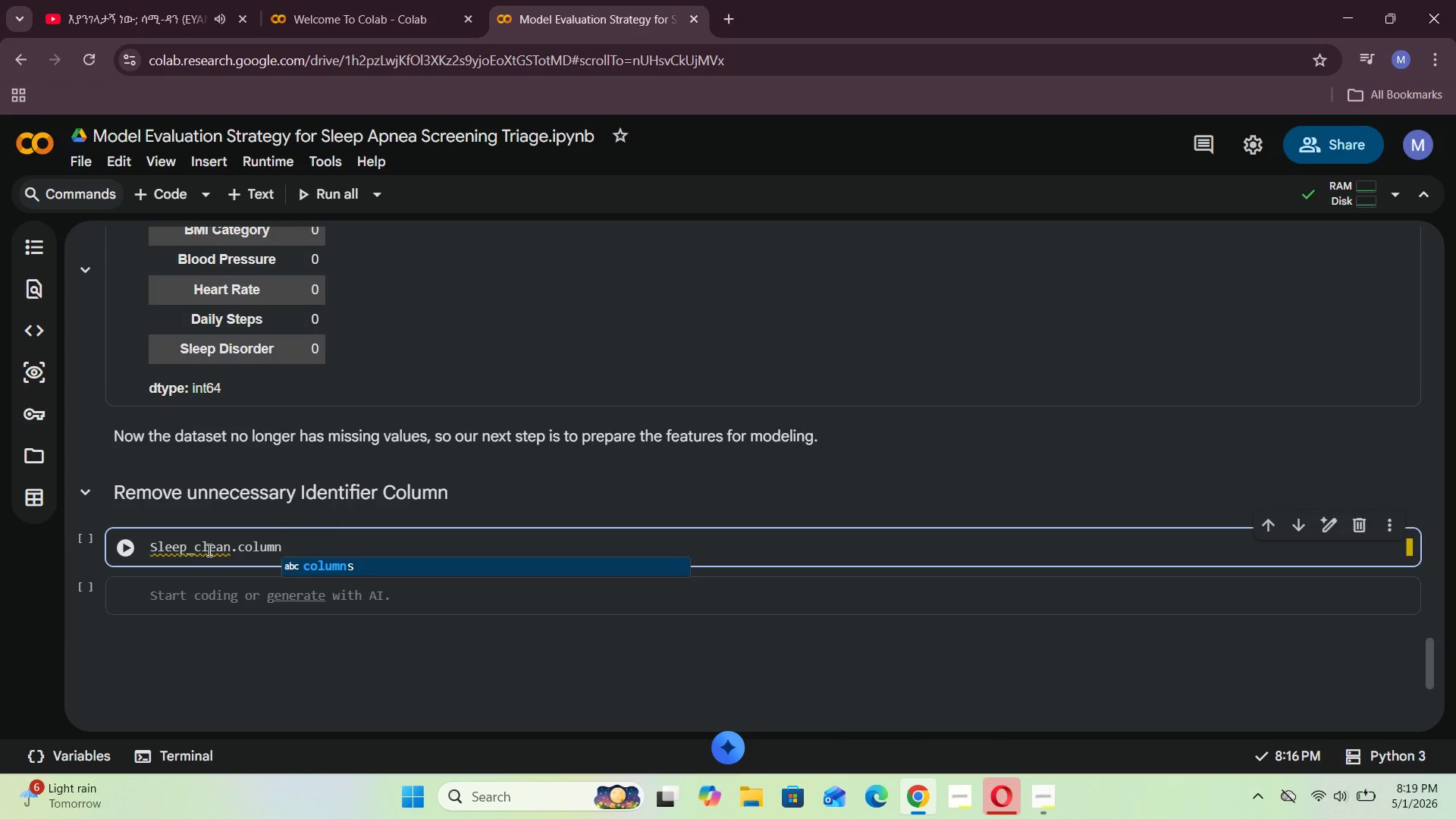 
type(s,)
key(Backspace)
type(.tolist()
 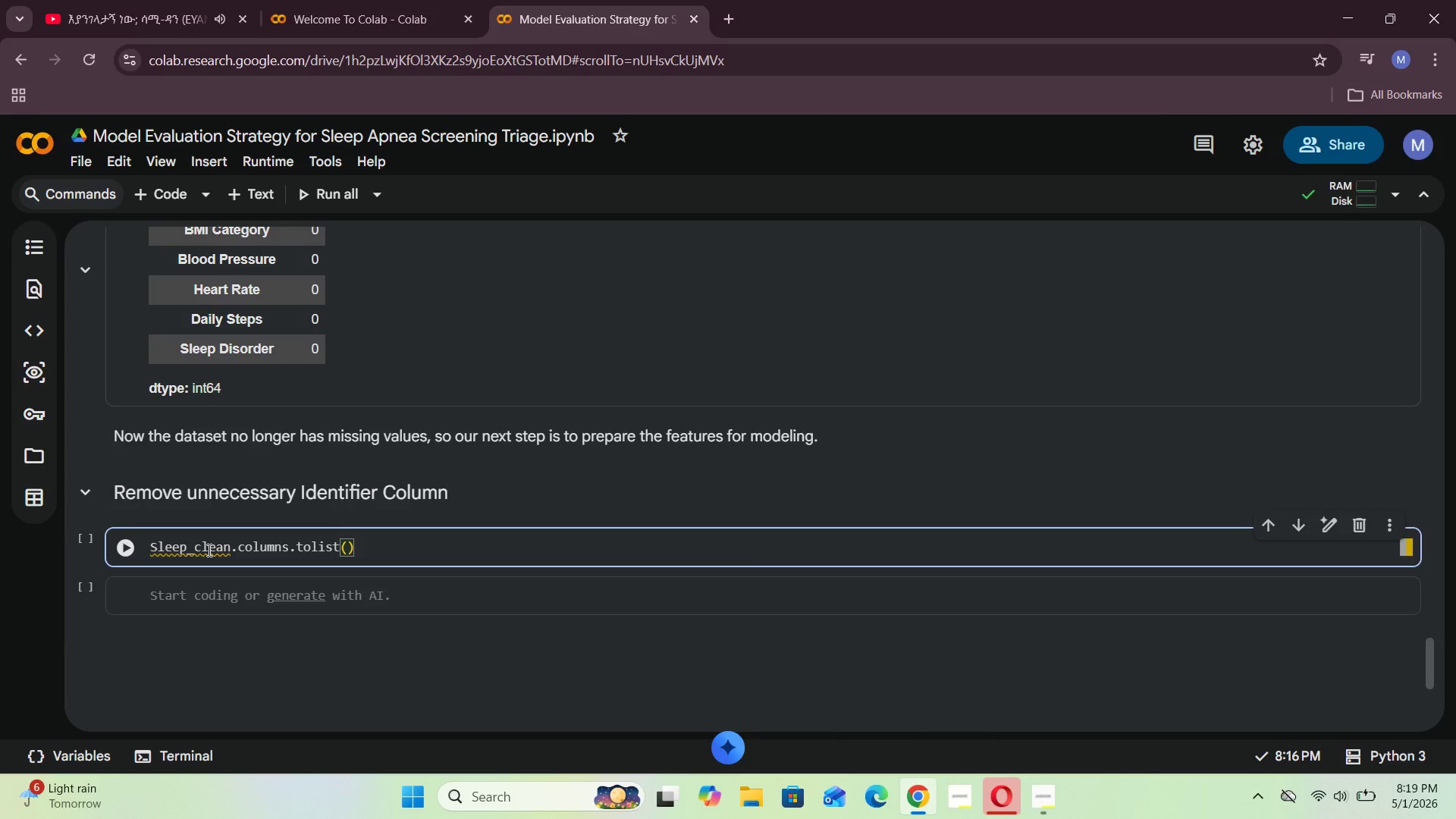 
wait(7.16)
 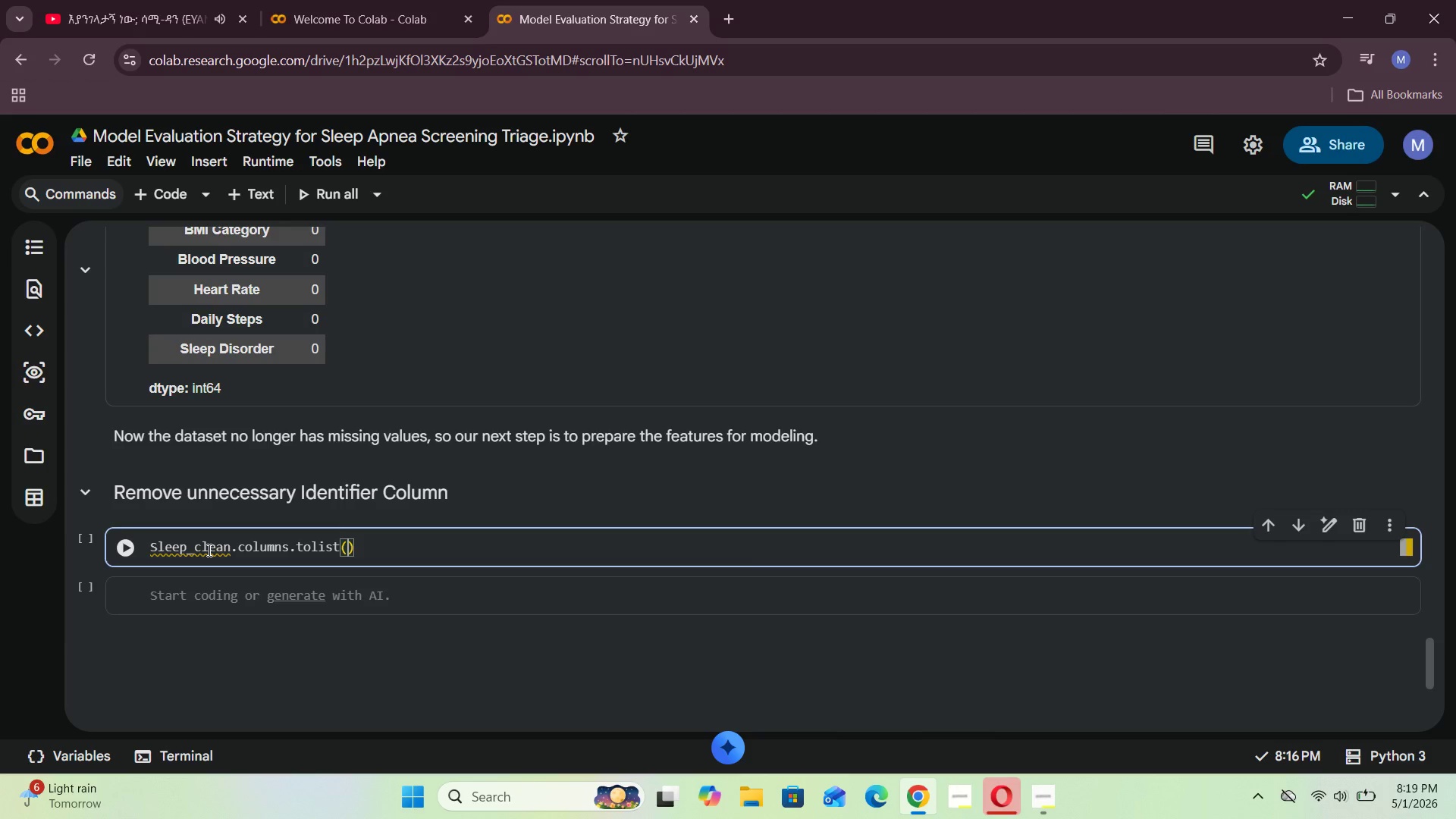 
left_click([199, 549])
 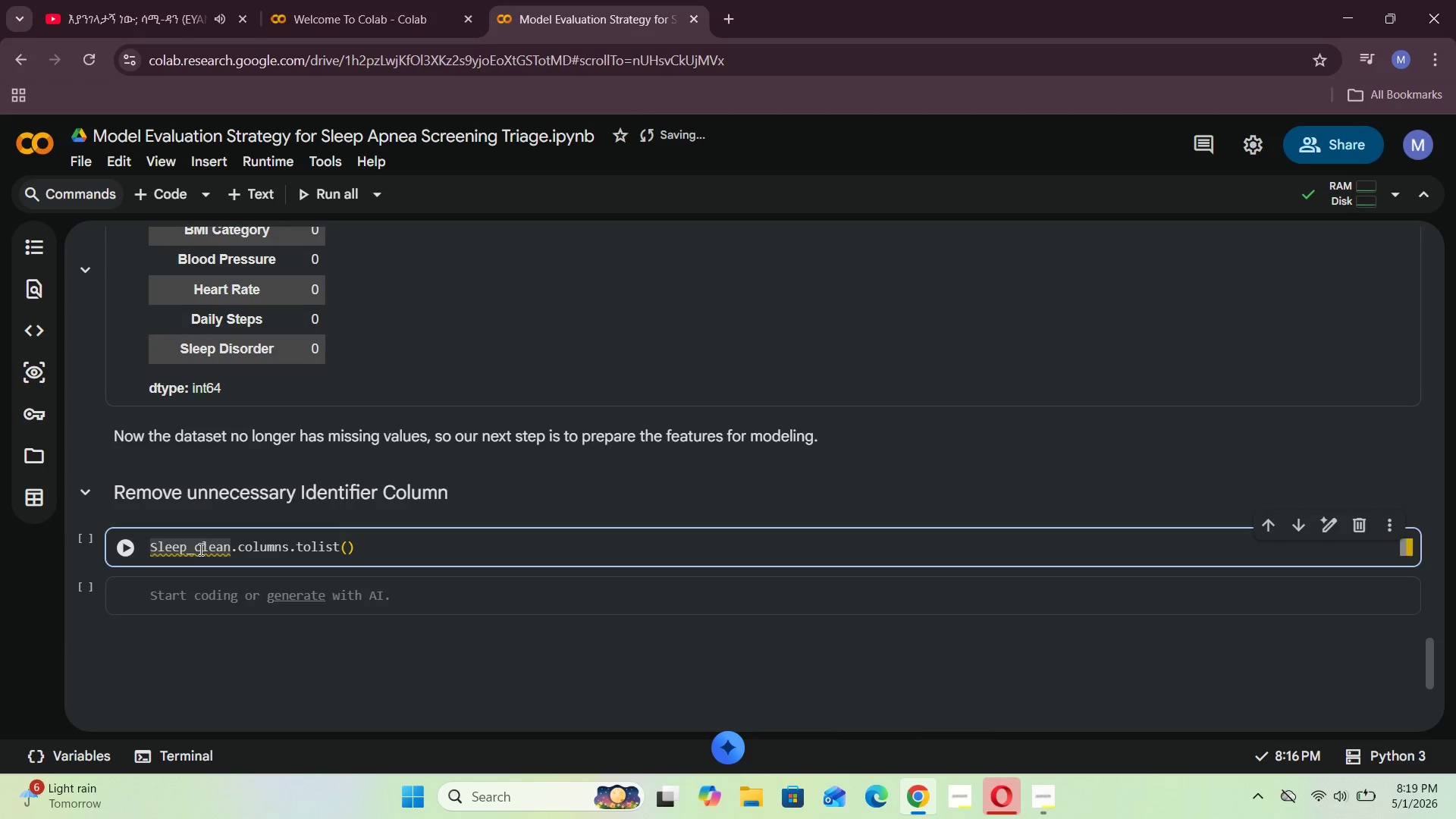 
key(Backspace)
 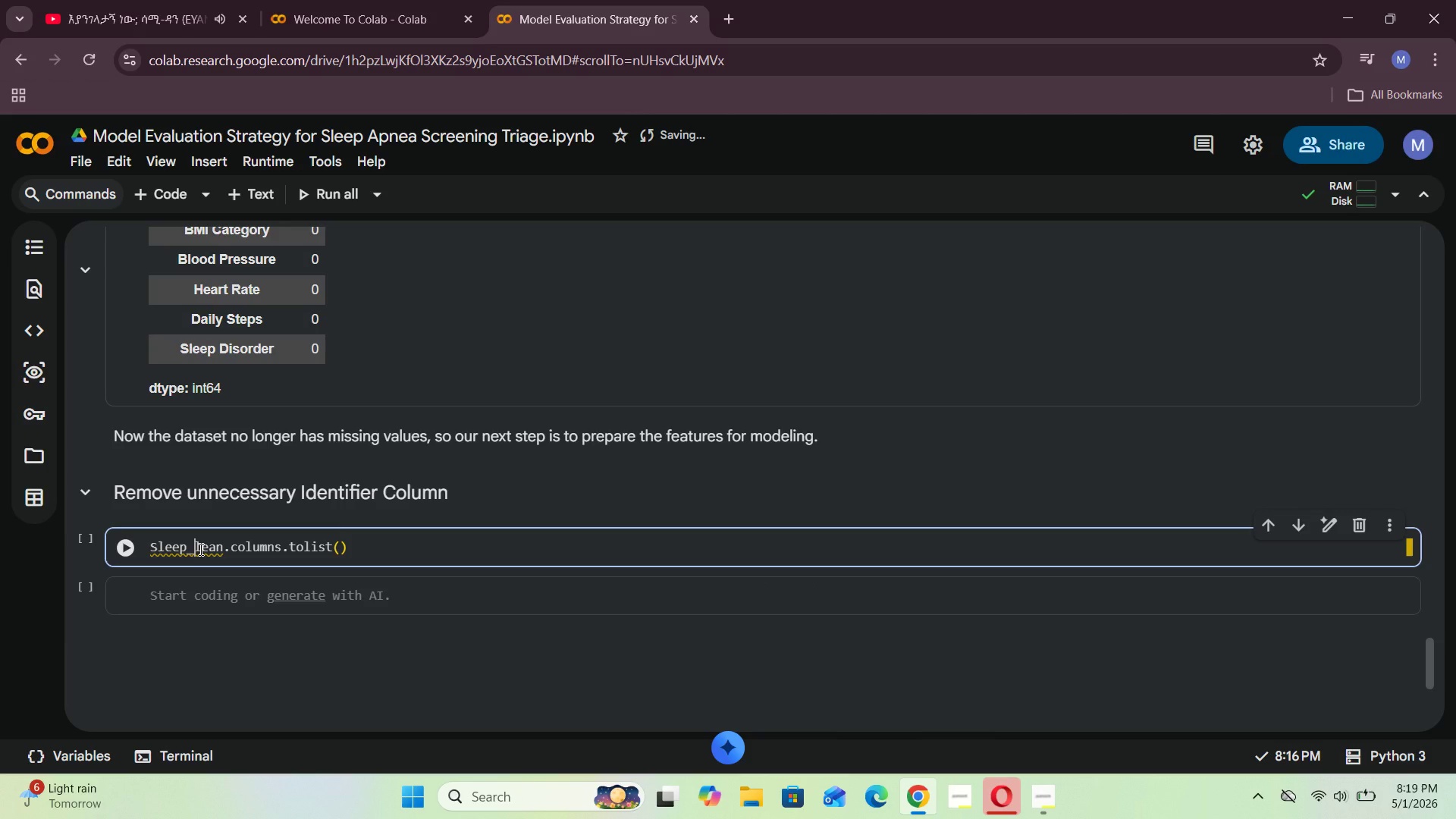 
key(CapsLock)
 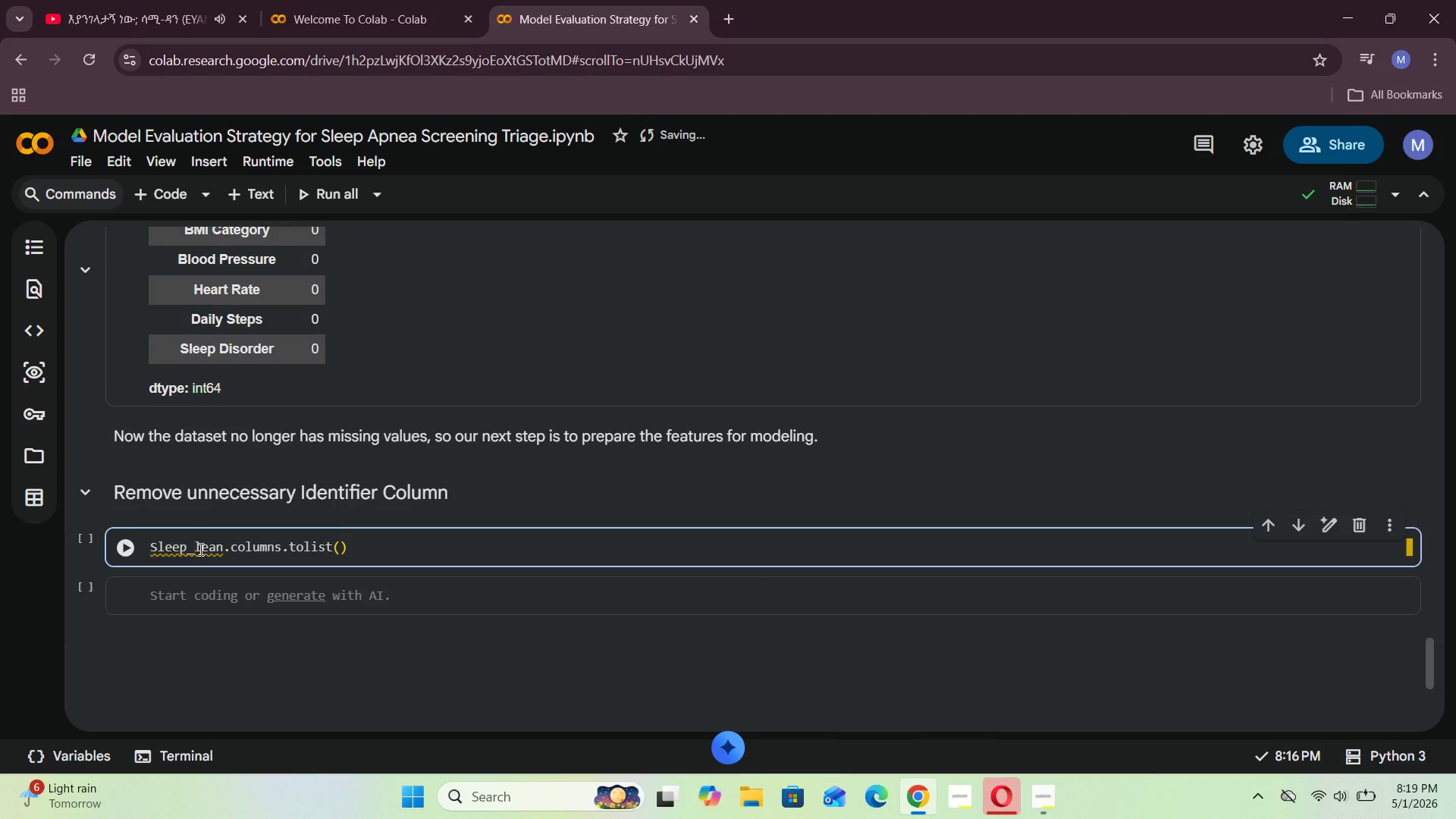 
key(C)
 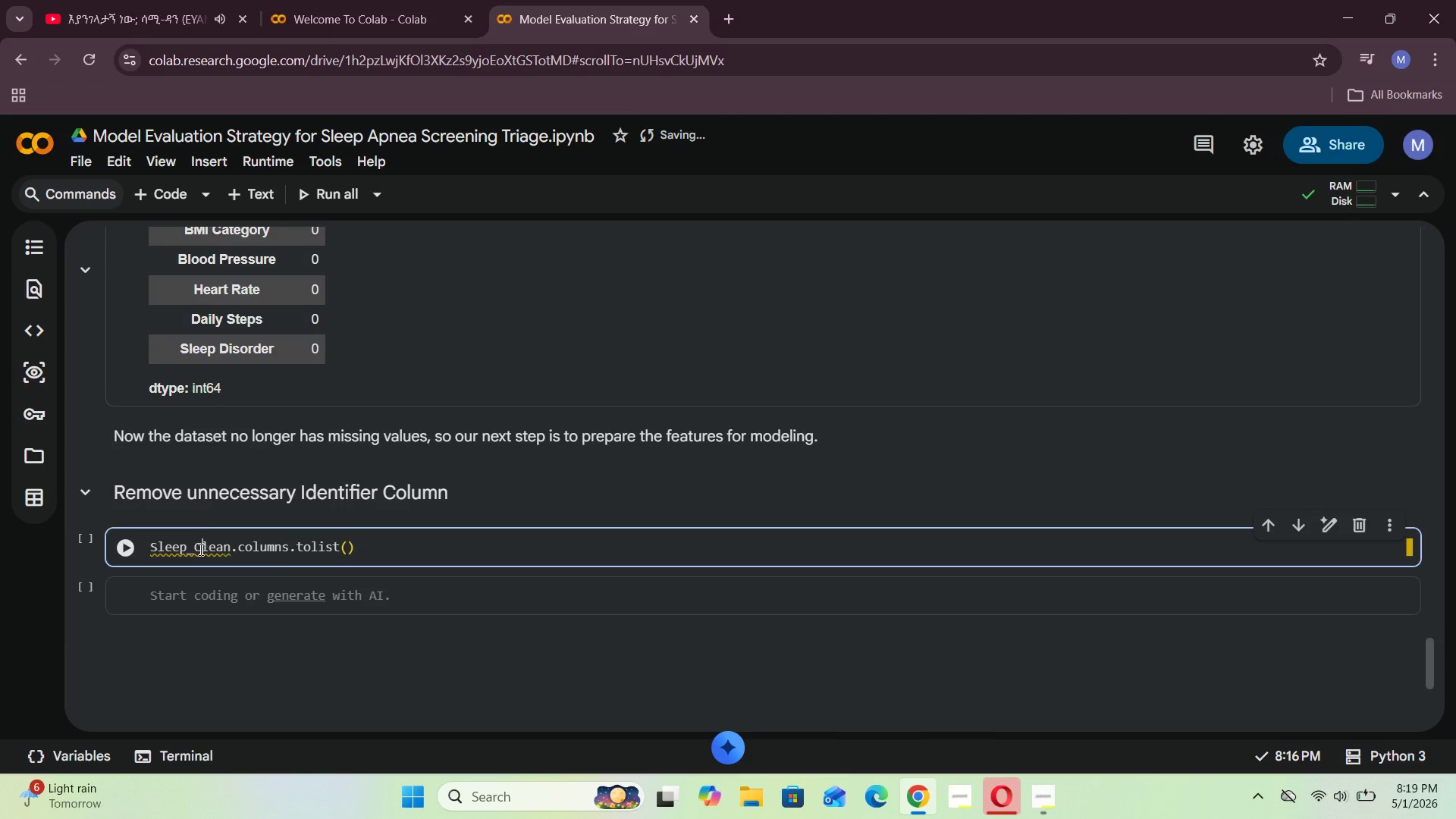 
key(CapsLock)
 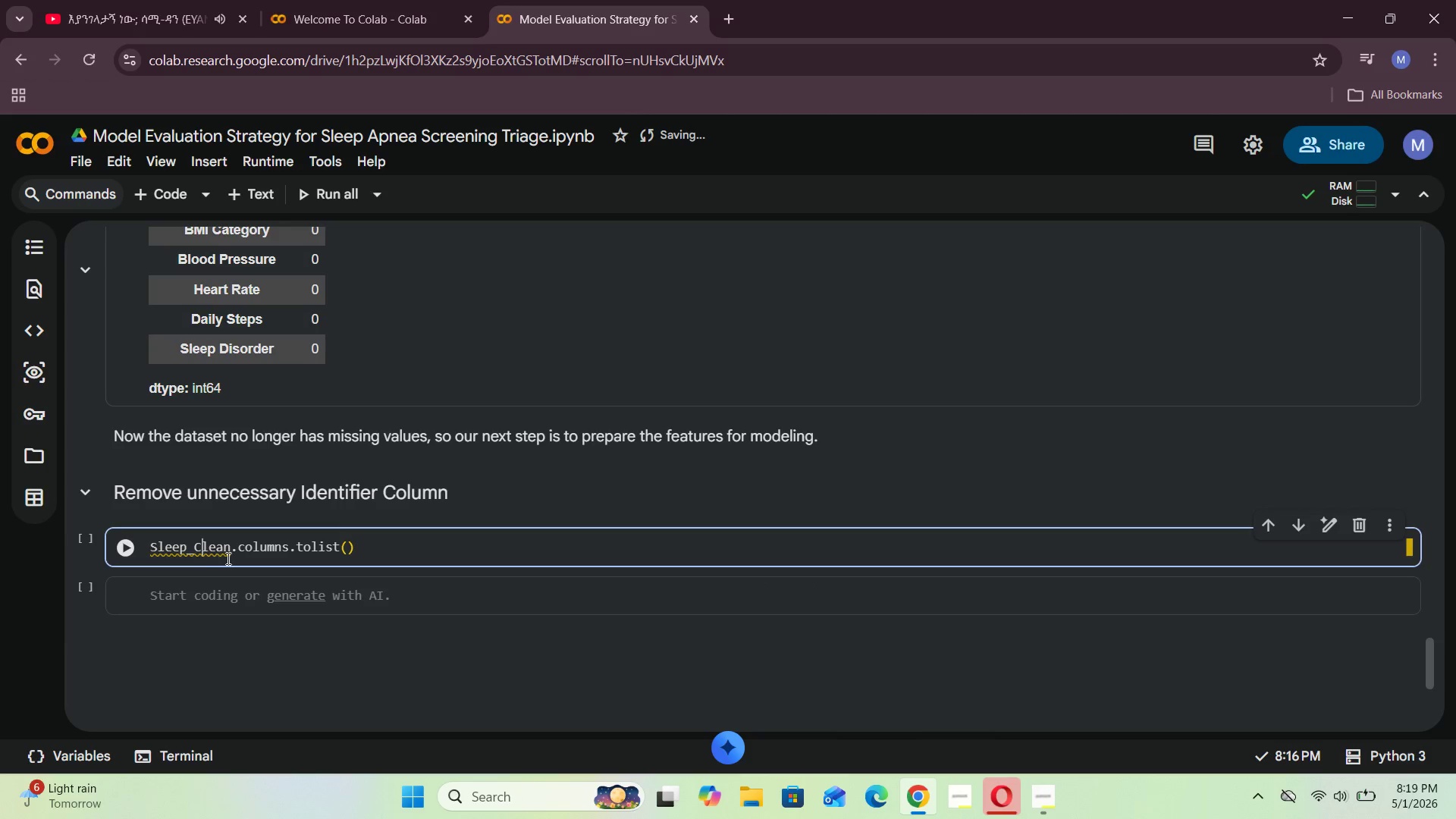 
mouse_move([215, 535])
 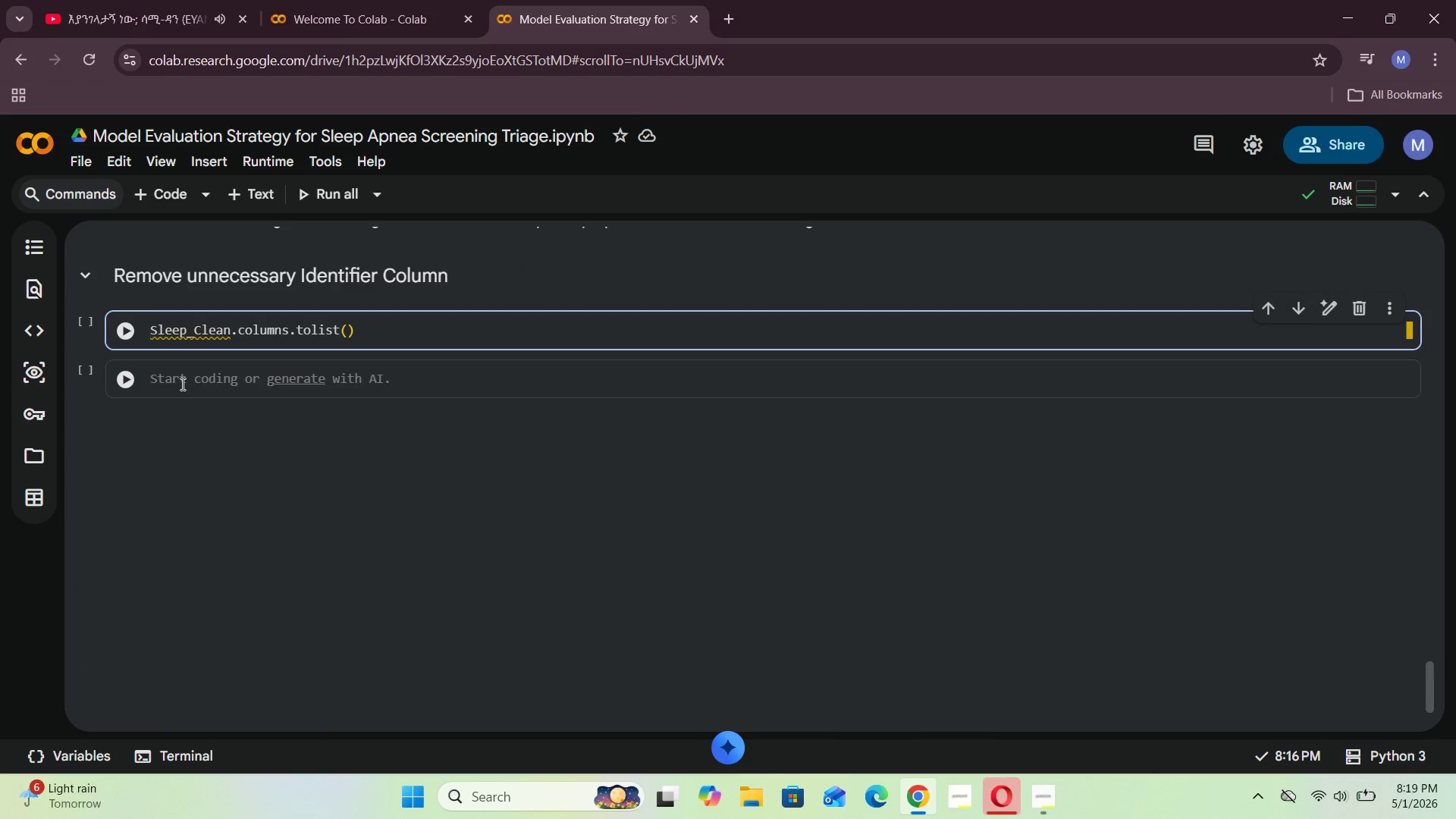 
key(Backspace)
 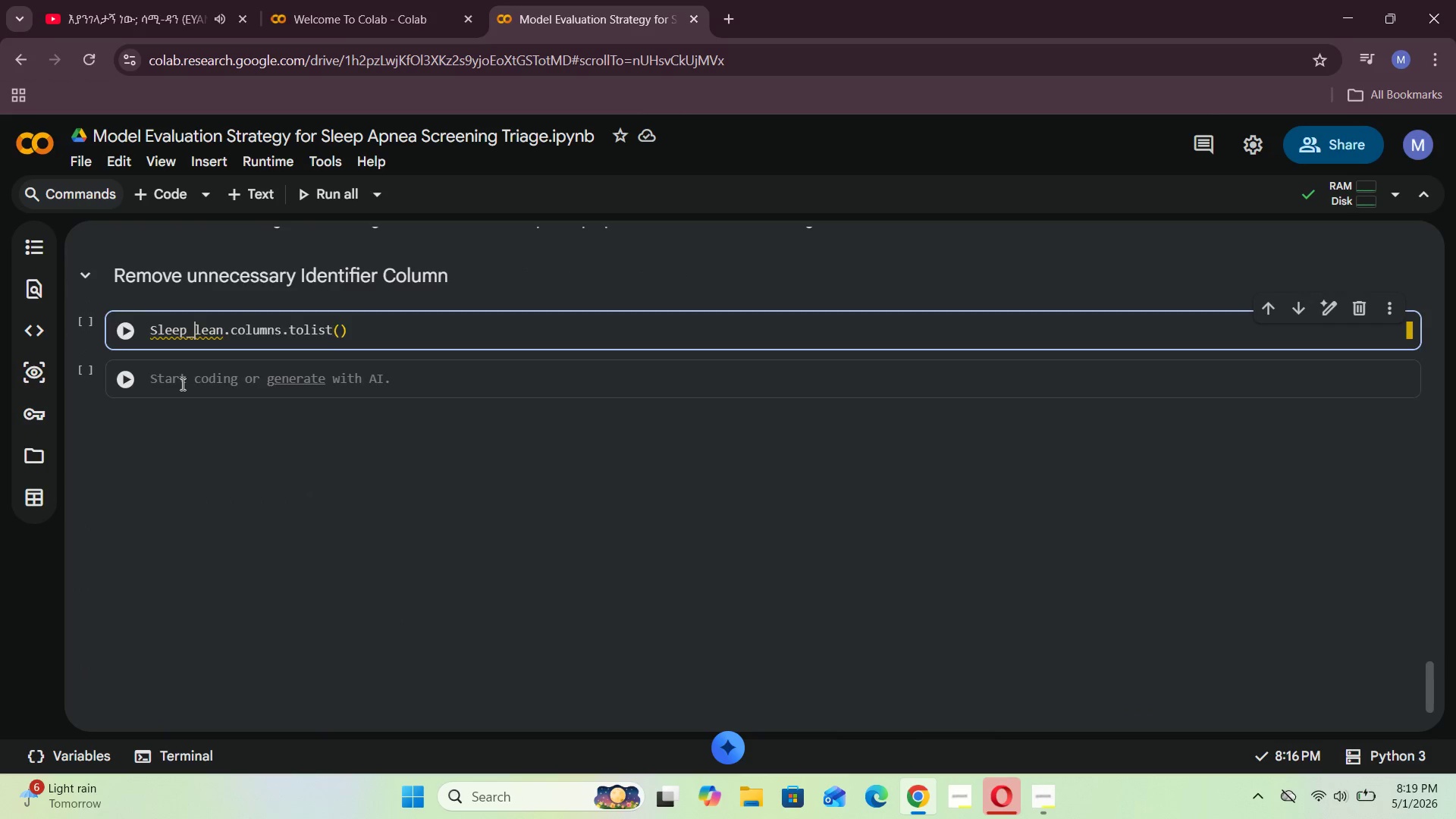 
key(C)
 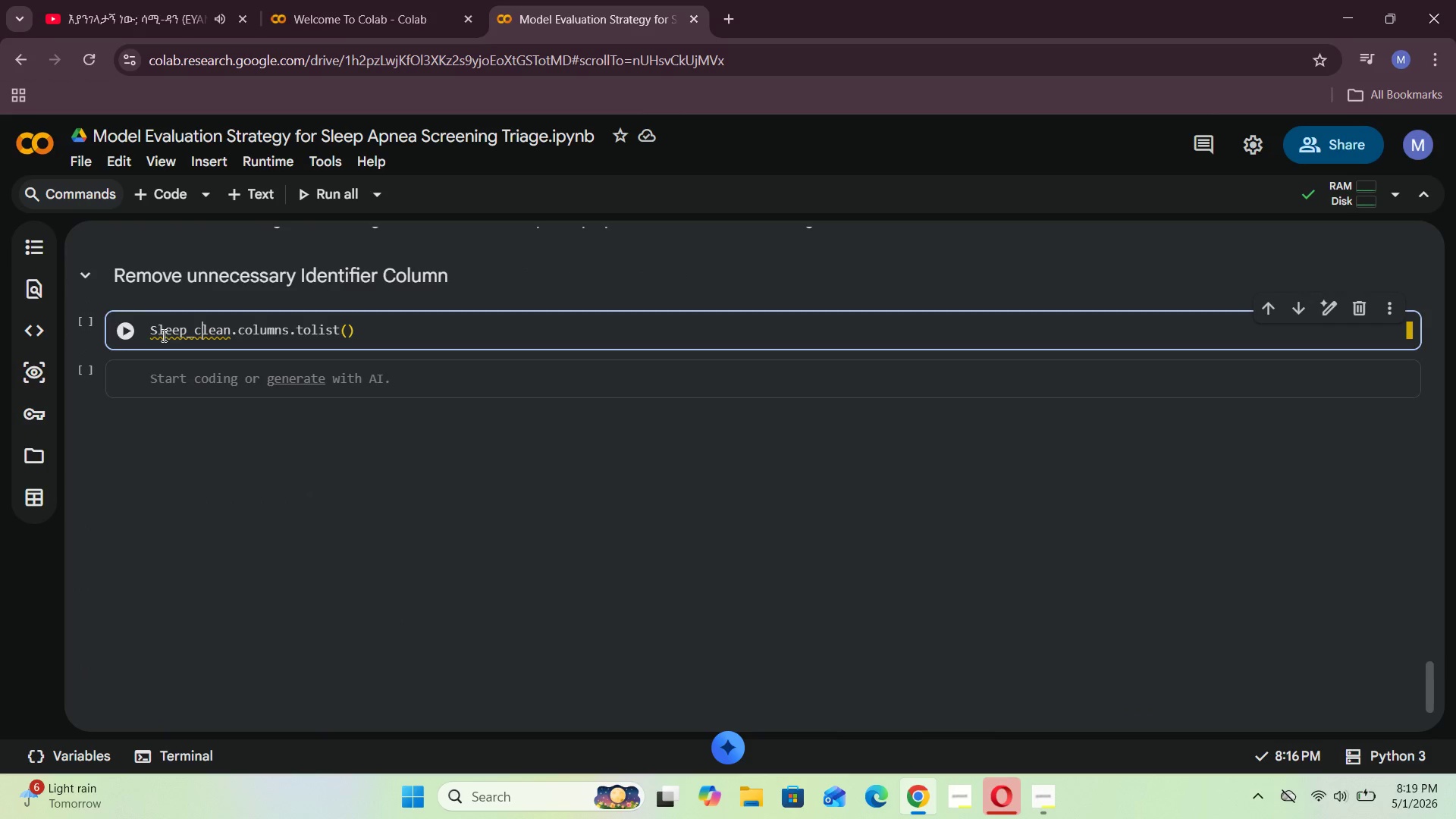 
left_click([157, 331])
 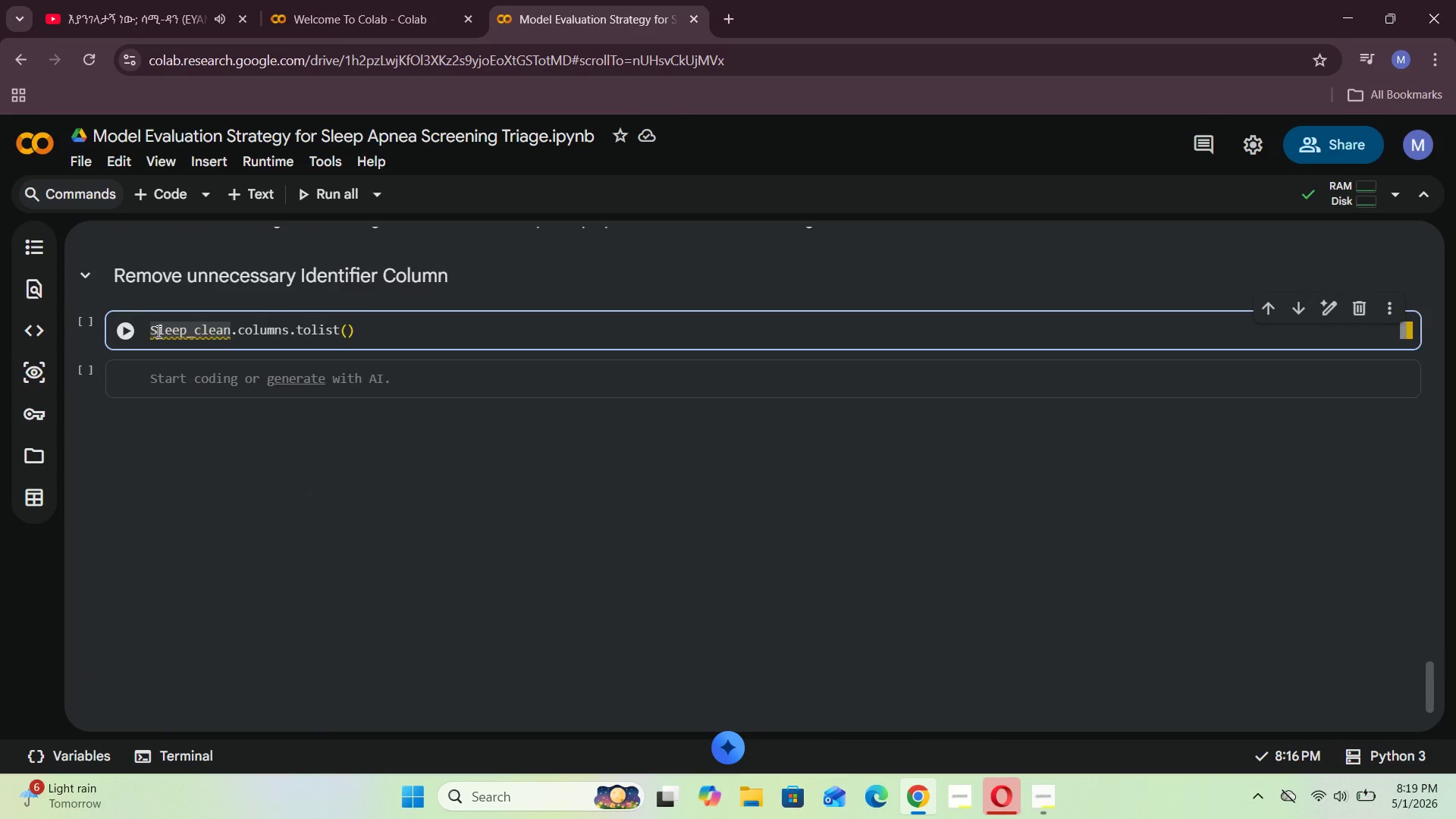 
key(Backspace)
 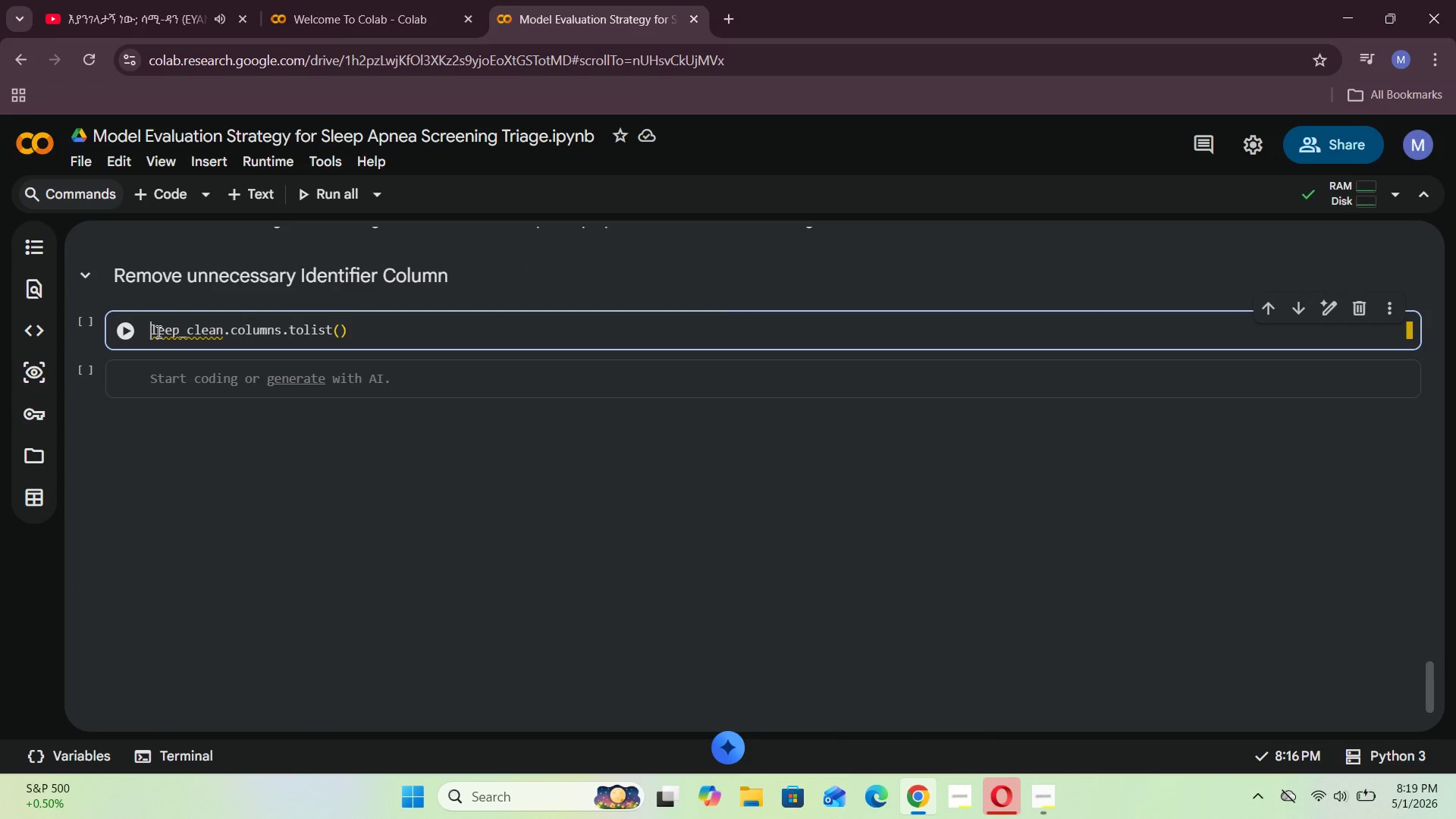 
key(S)
 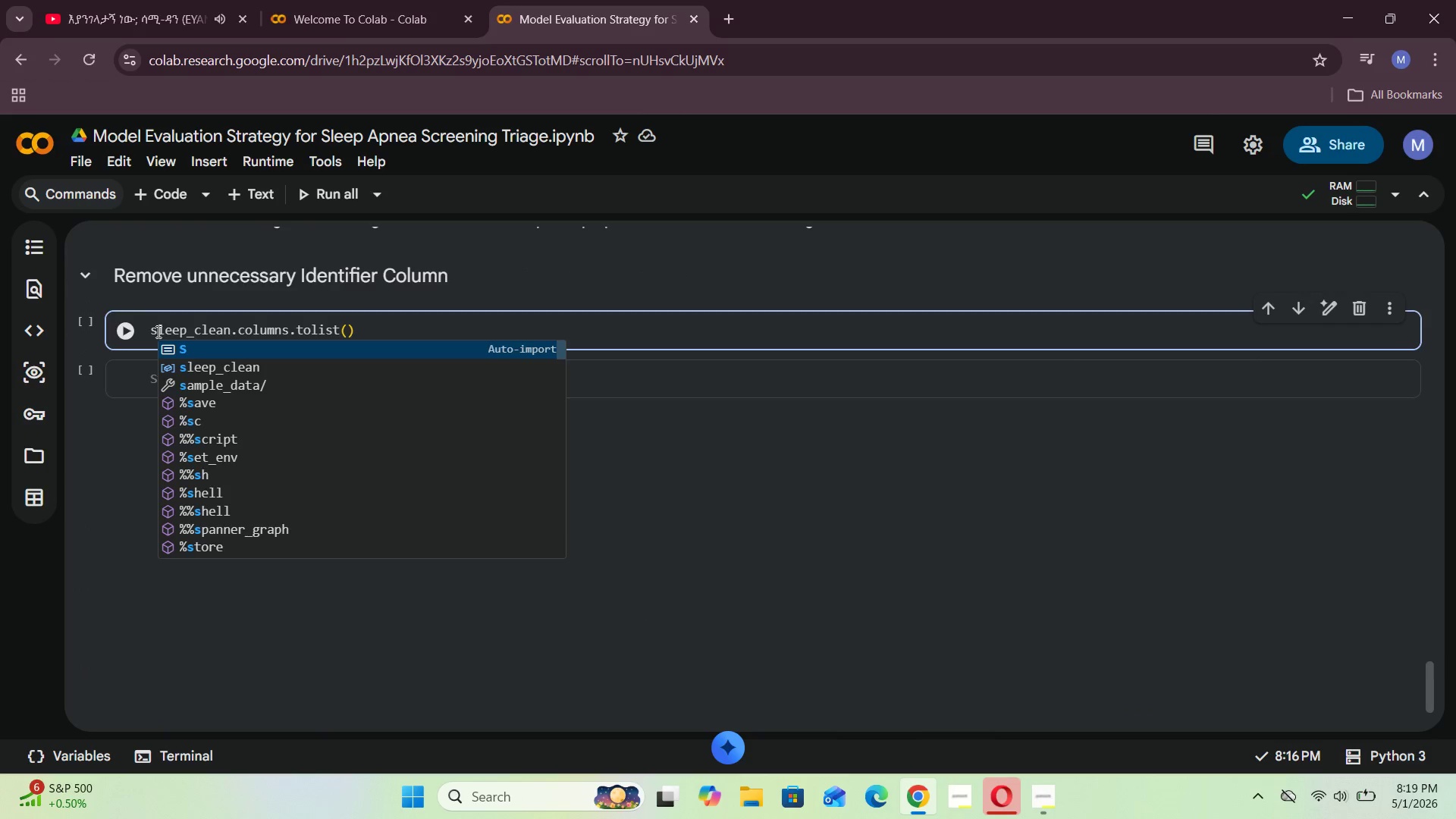 
key(Shift+Enter)
 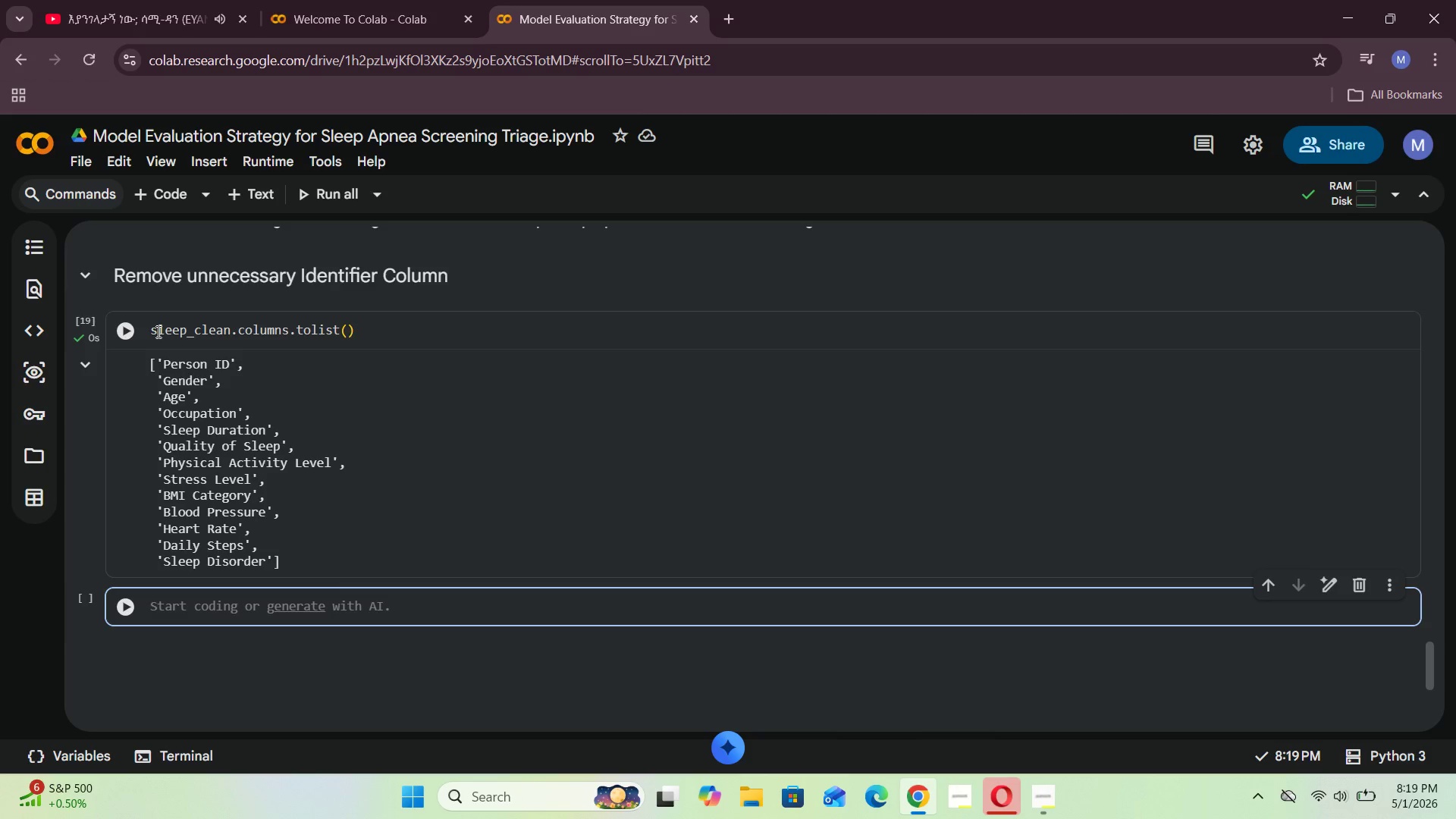 
key(Shift+ShiftRight)
 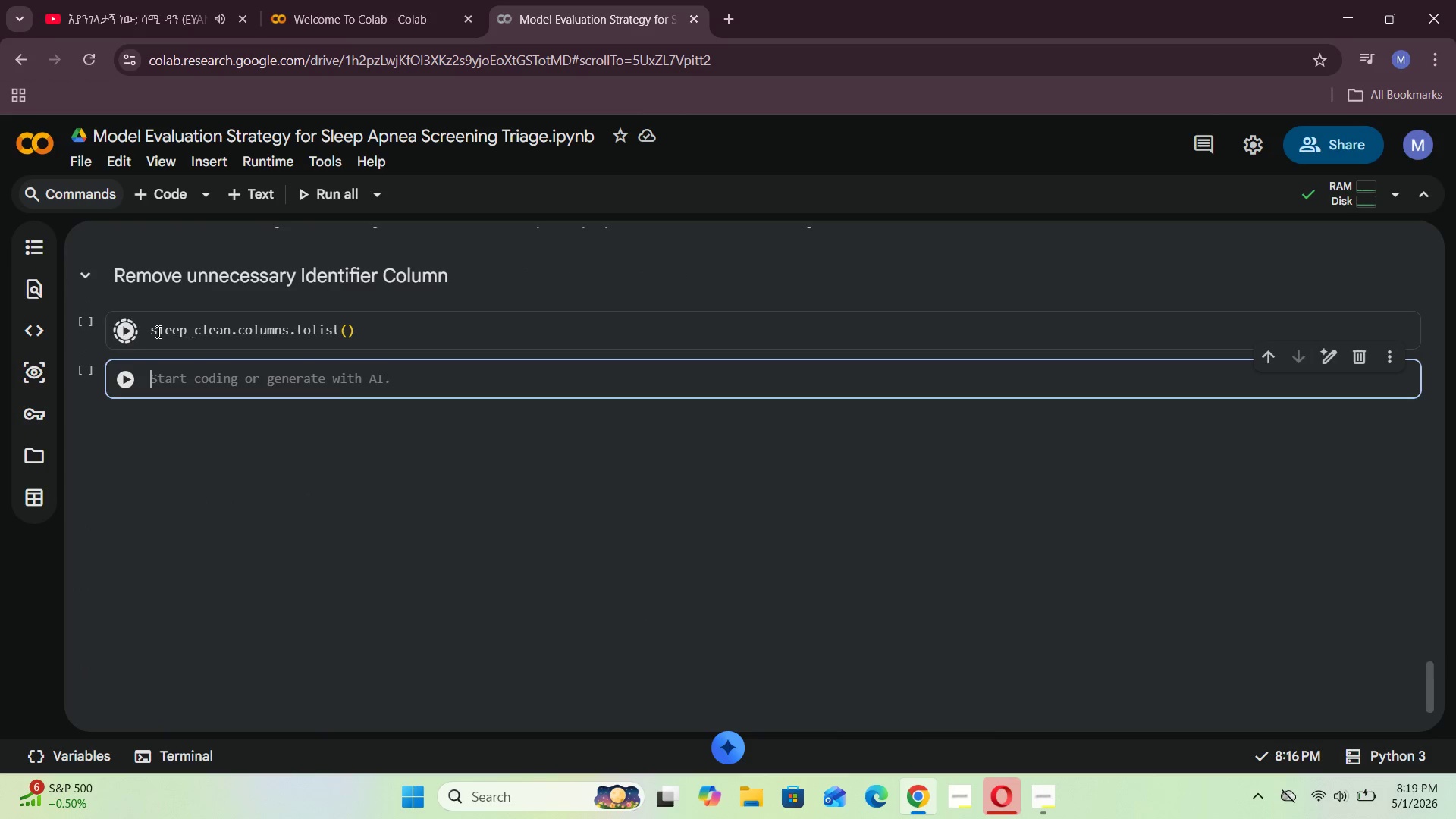 
wait(10.7)
 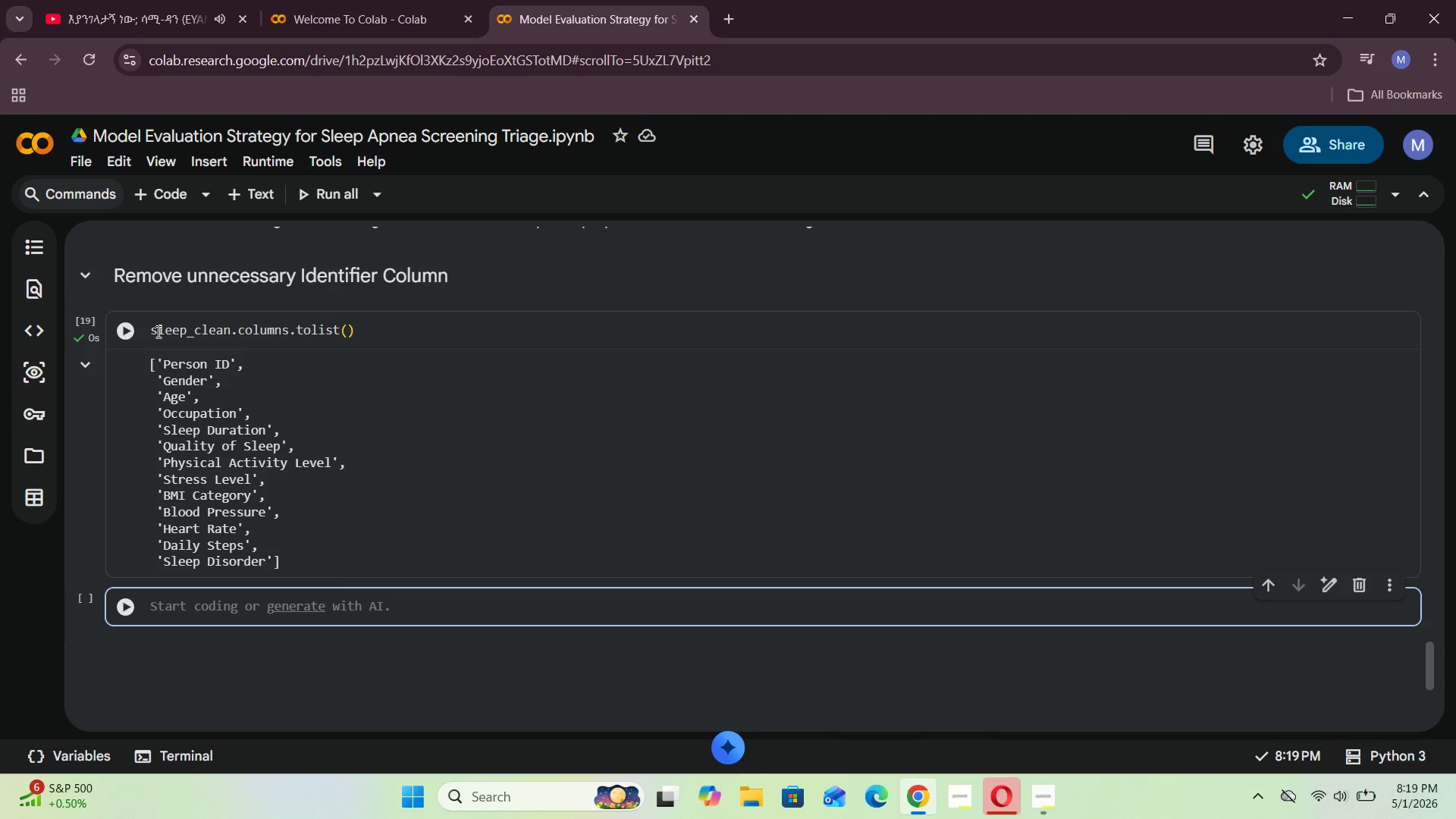 
left_click([247, 202])
 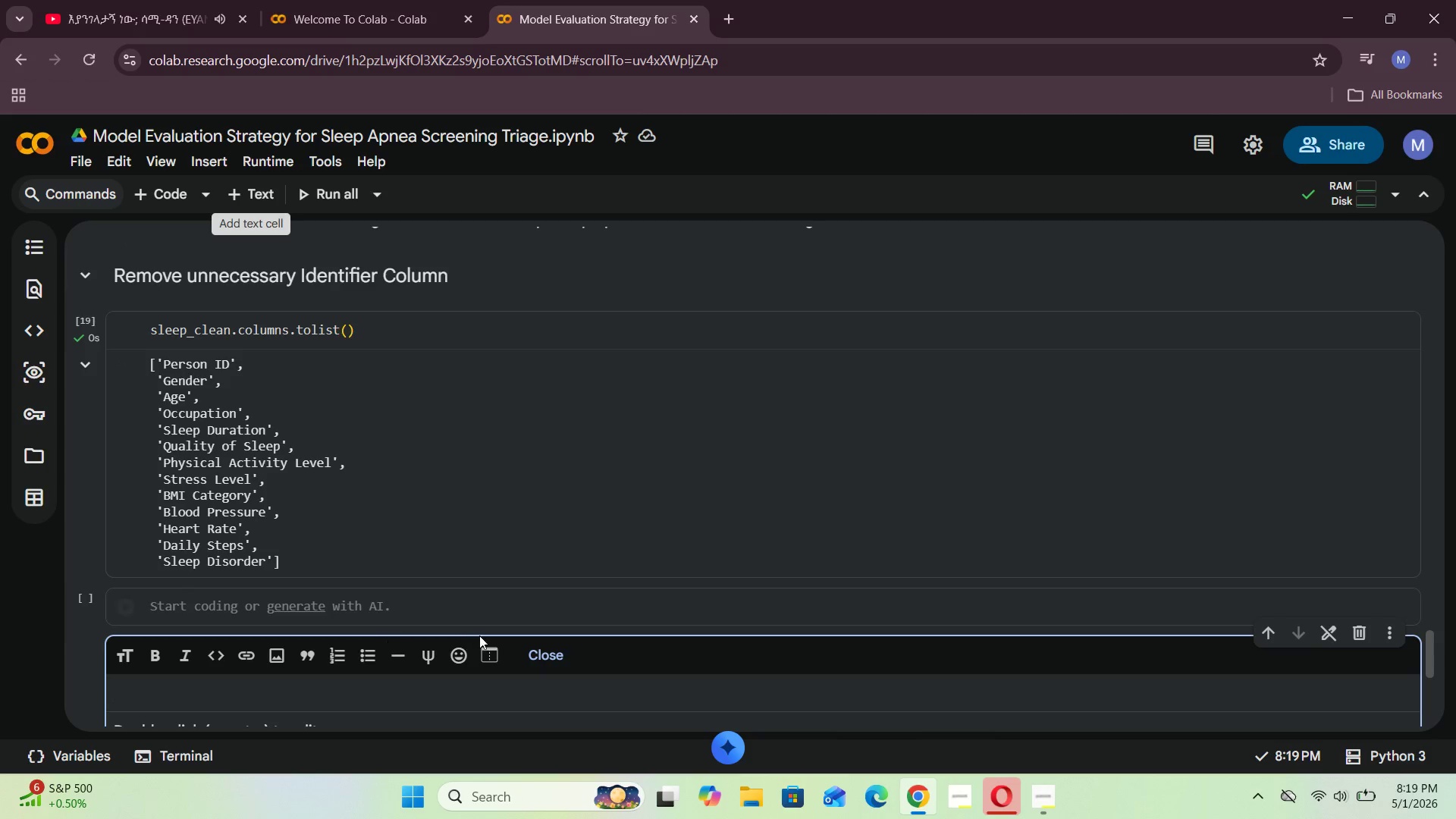 
left_click([546, 654])
 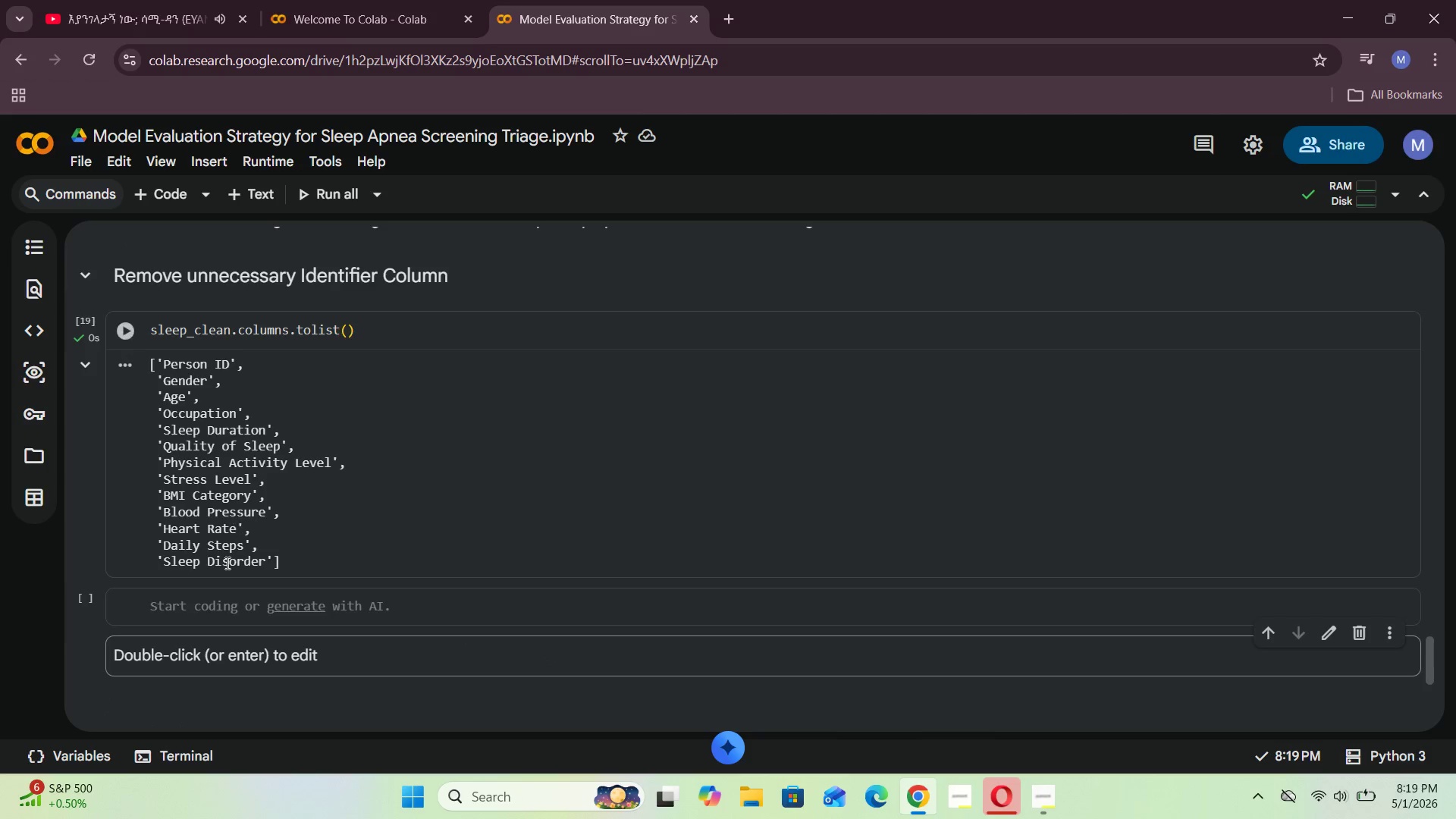 
left_click([204, 613])
 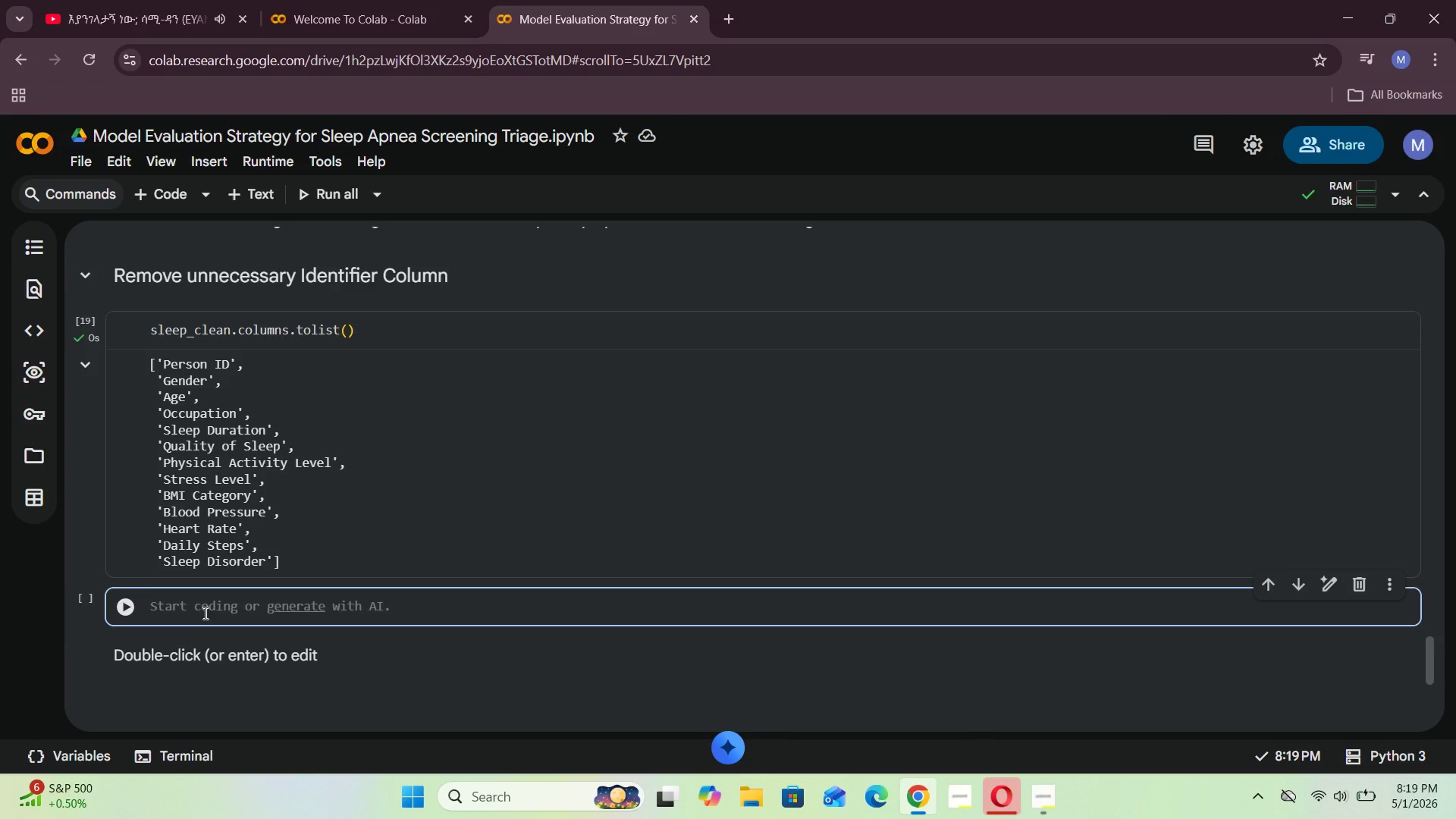 
type(sleep_clean.head()
 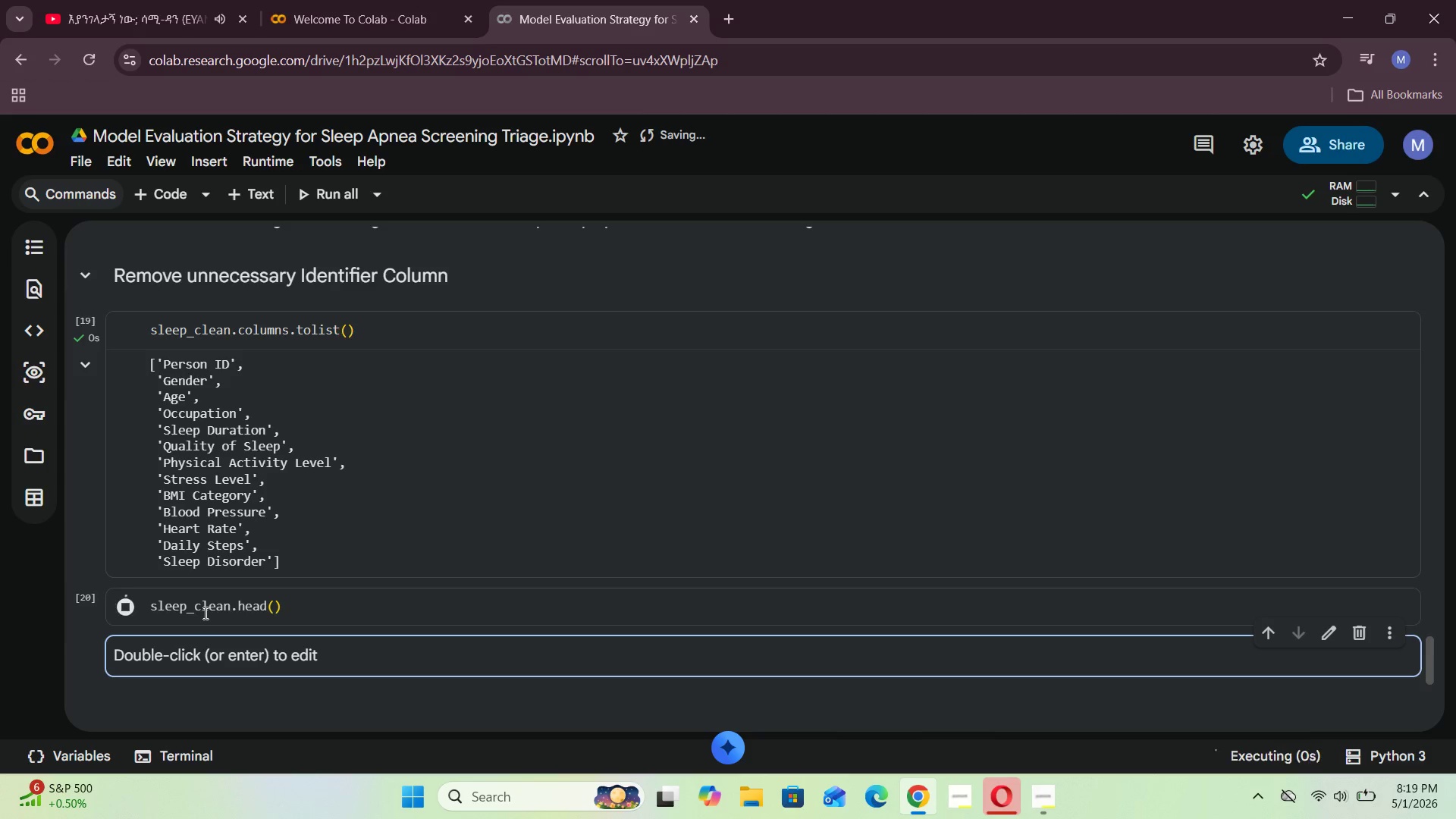 
 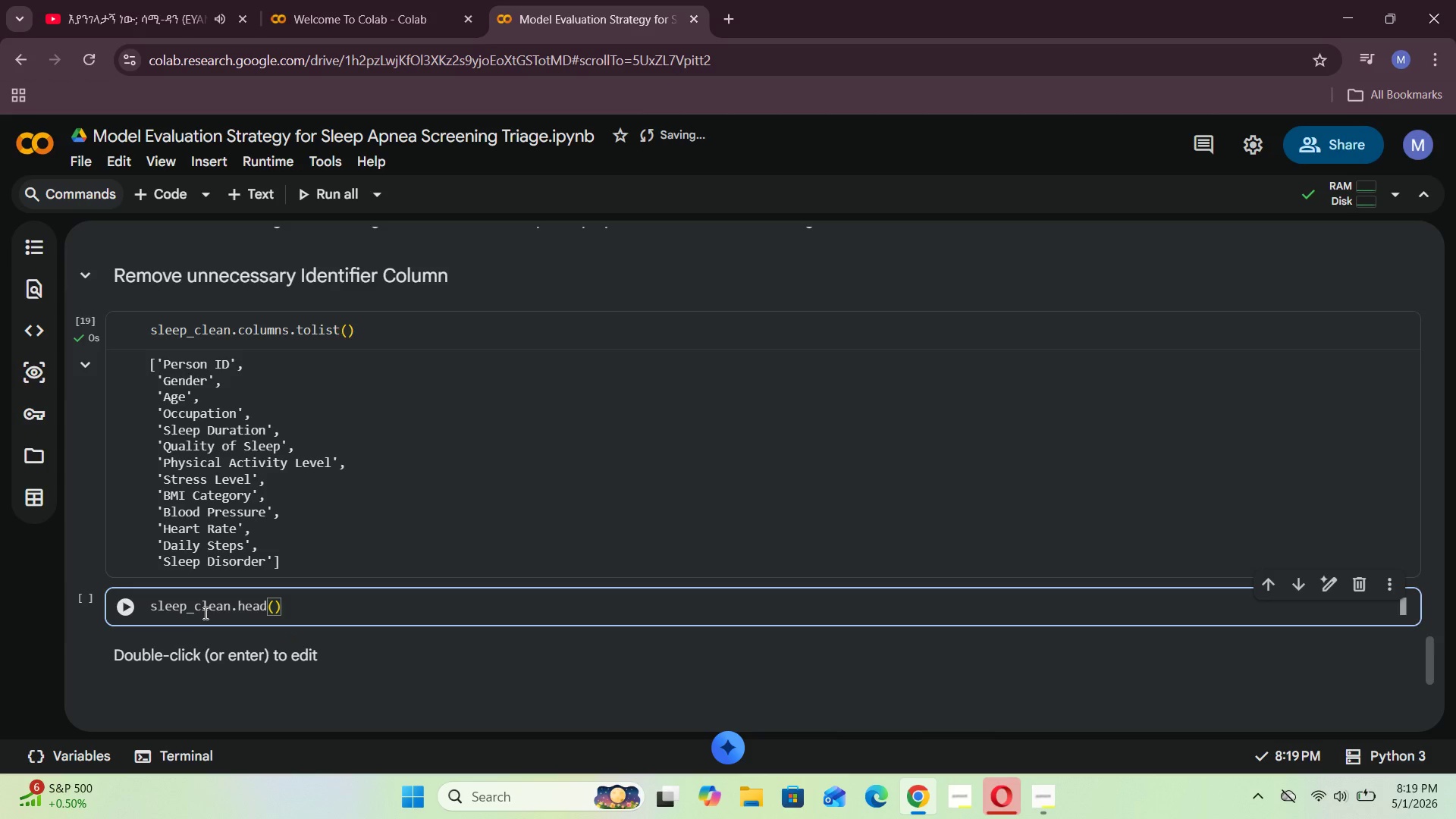 
key(Shift+Enter)
 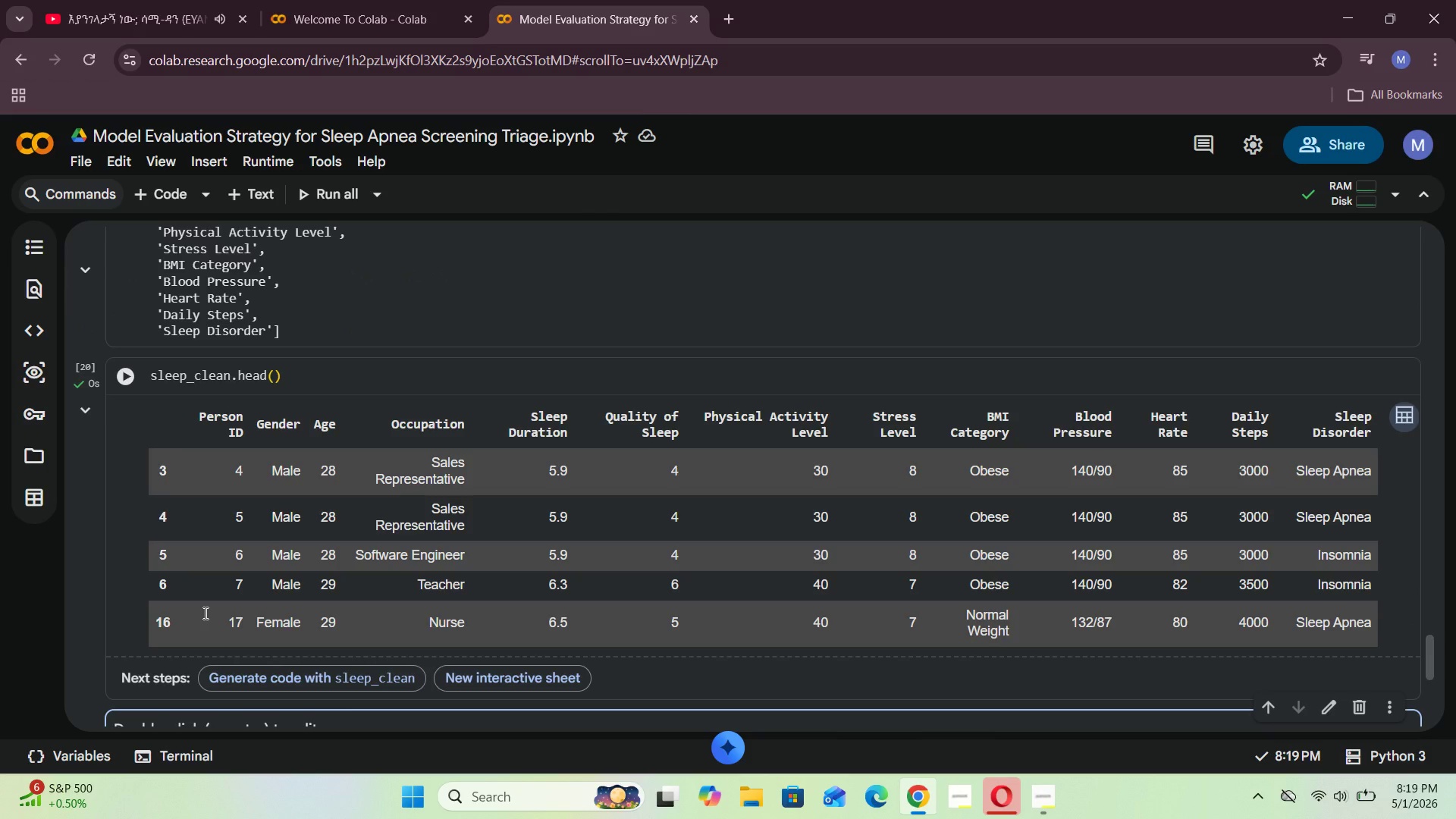 
wait(8.62)
 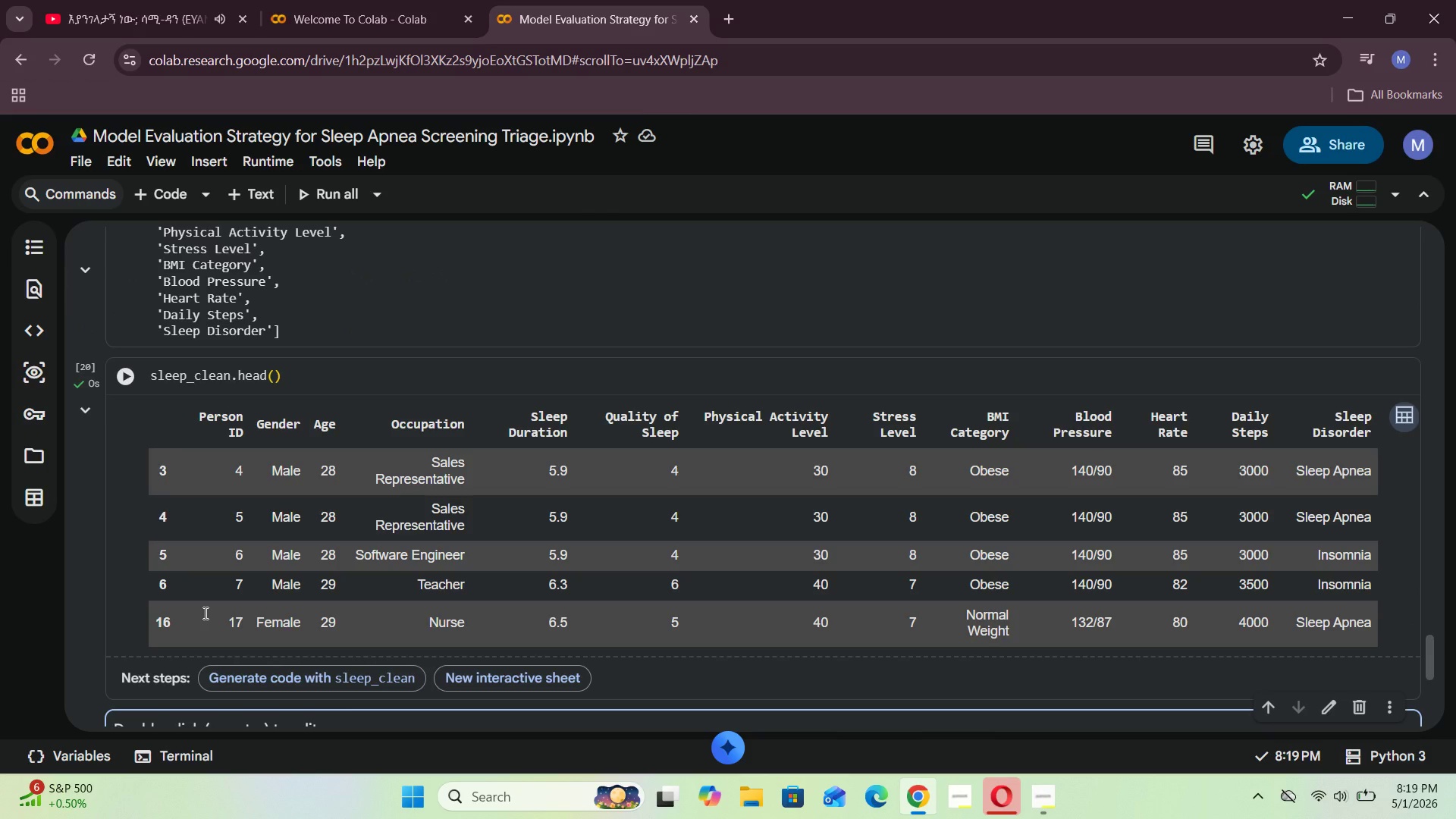 
scroll: coordinate [275, 400], scroll_direction: down, amount: 1.0
 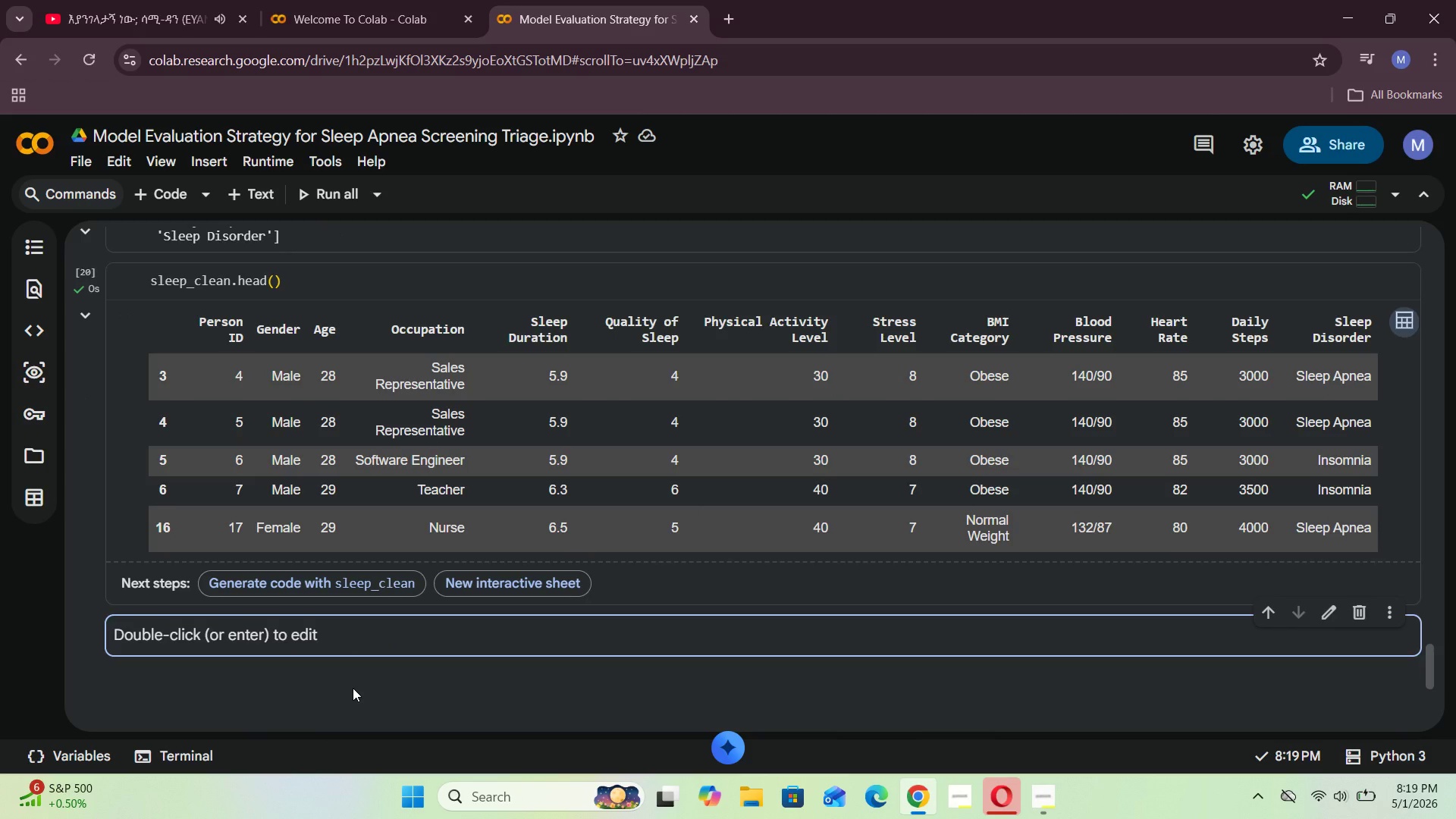 
scroll: coordinate [353, 688], scroll_direction: up, amount: 1.0
 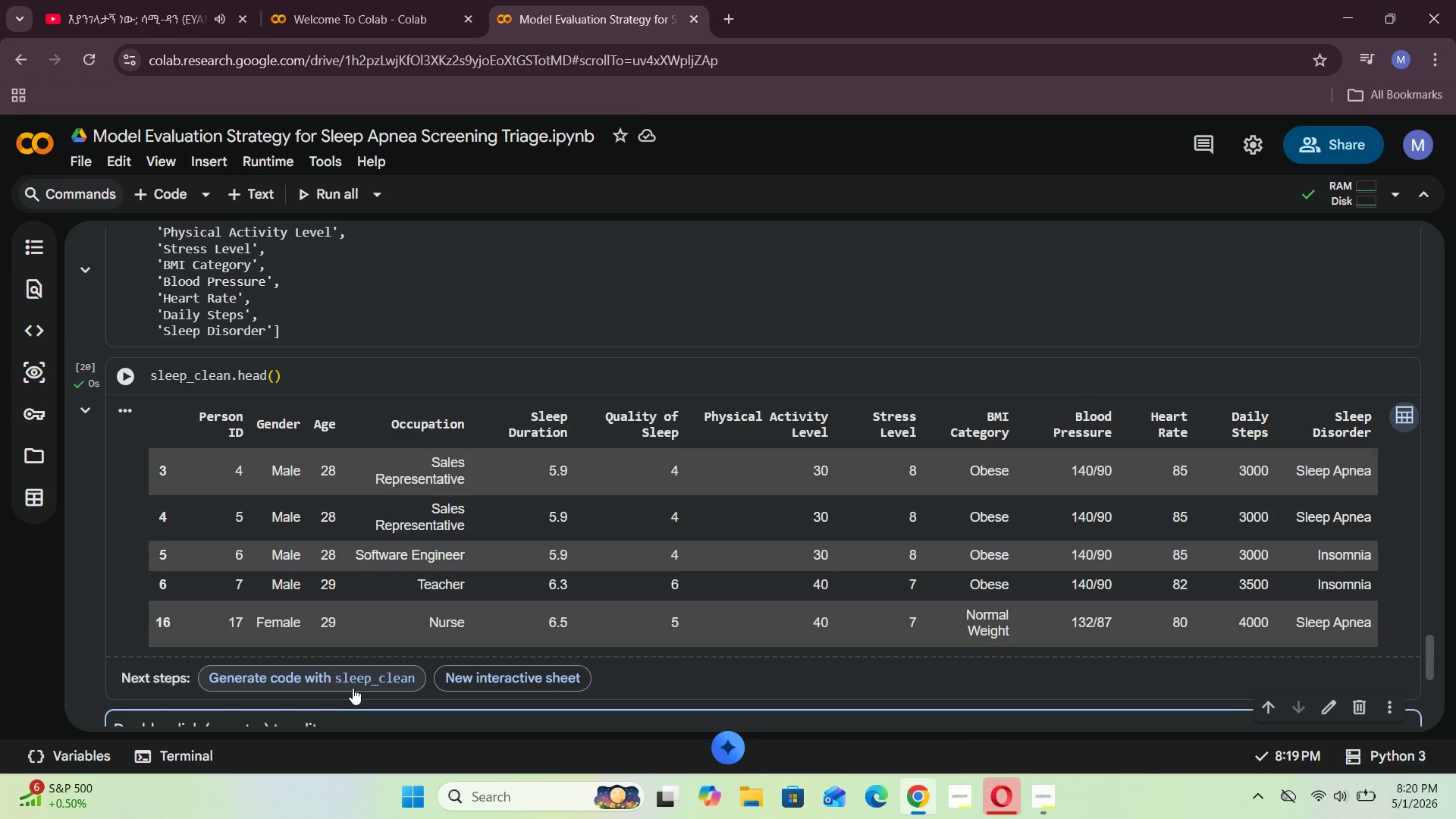 
wait(13.56)
 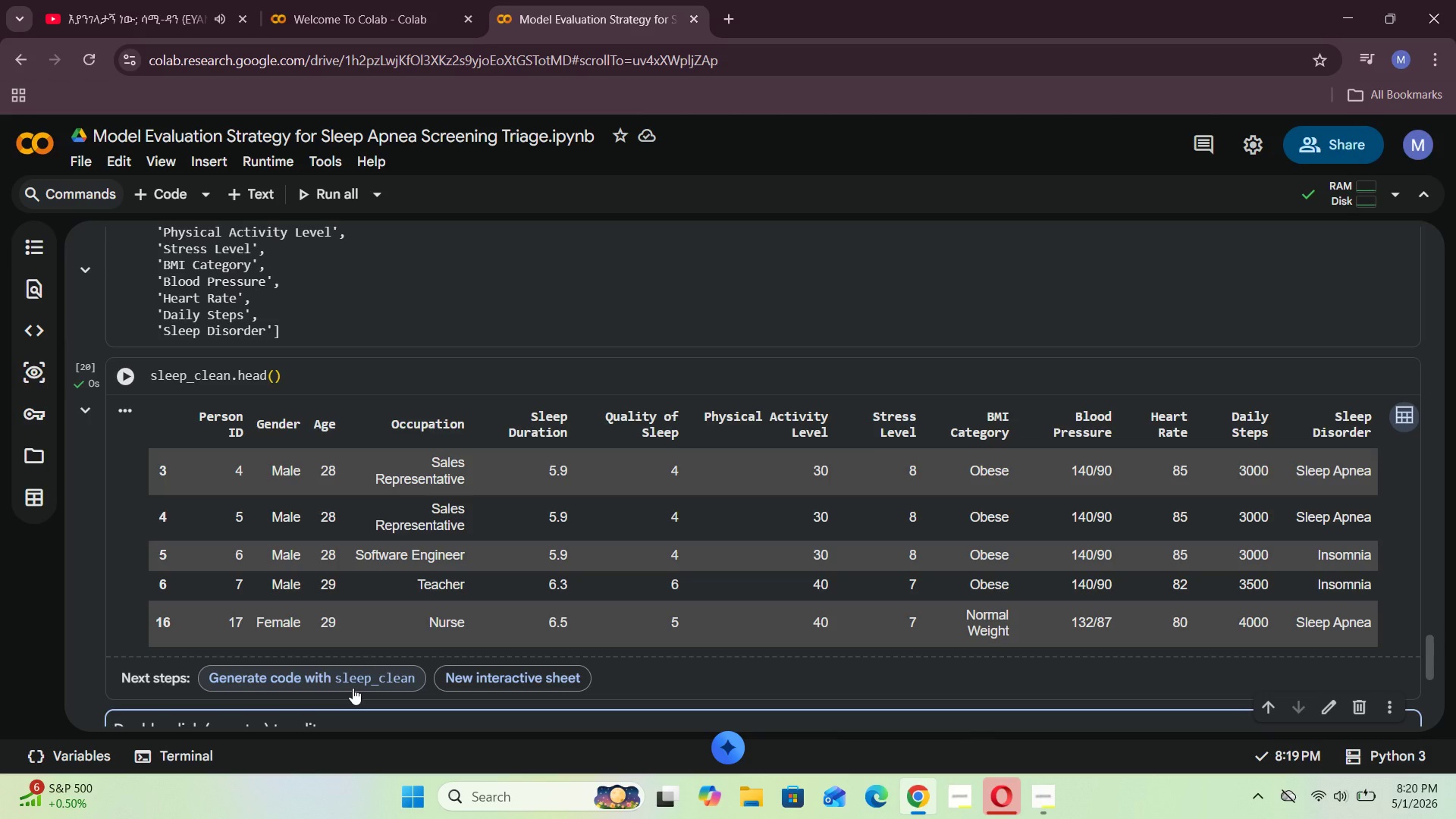 
type(Sin)
 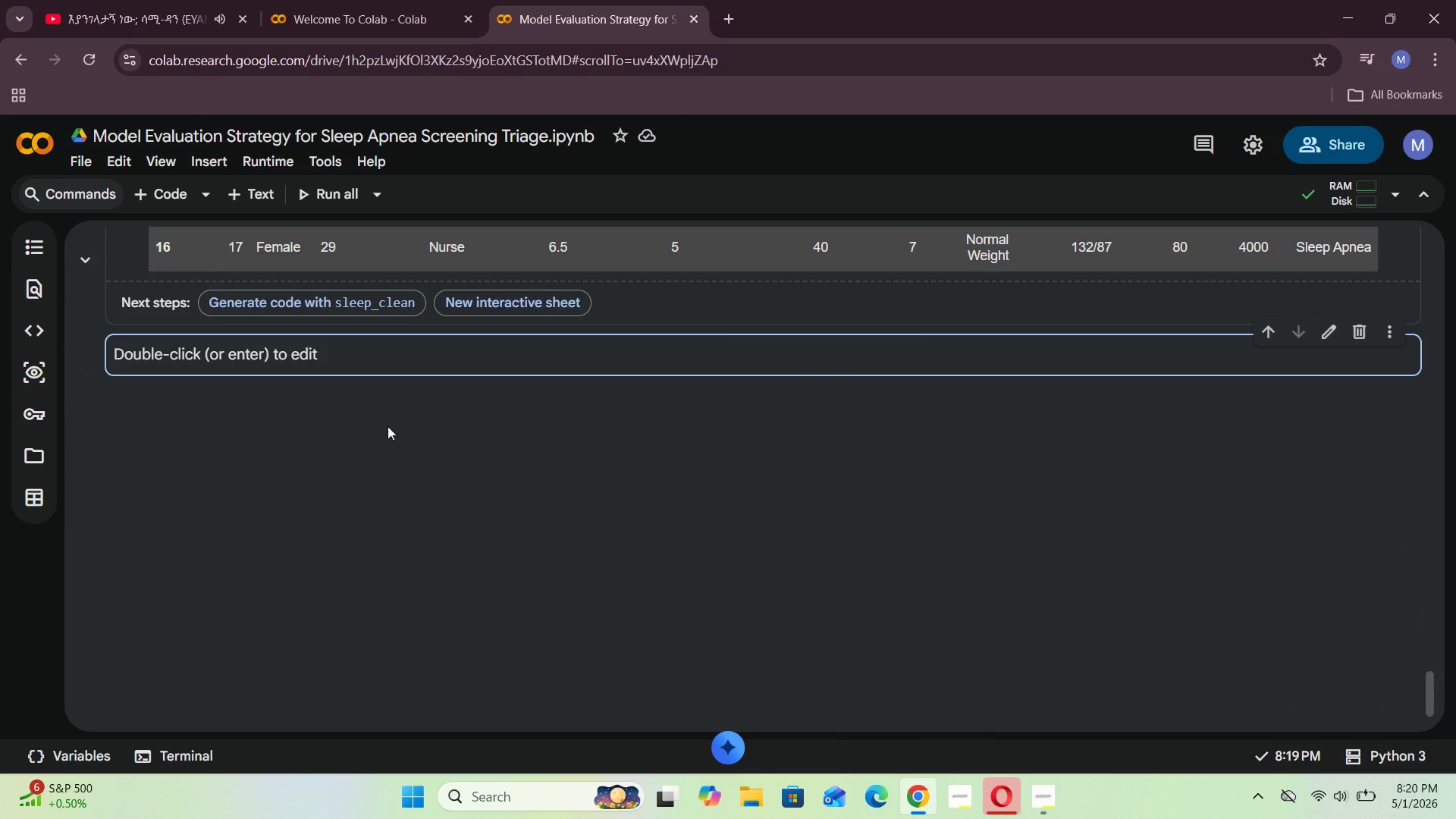 
double_click([409, 367])
 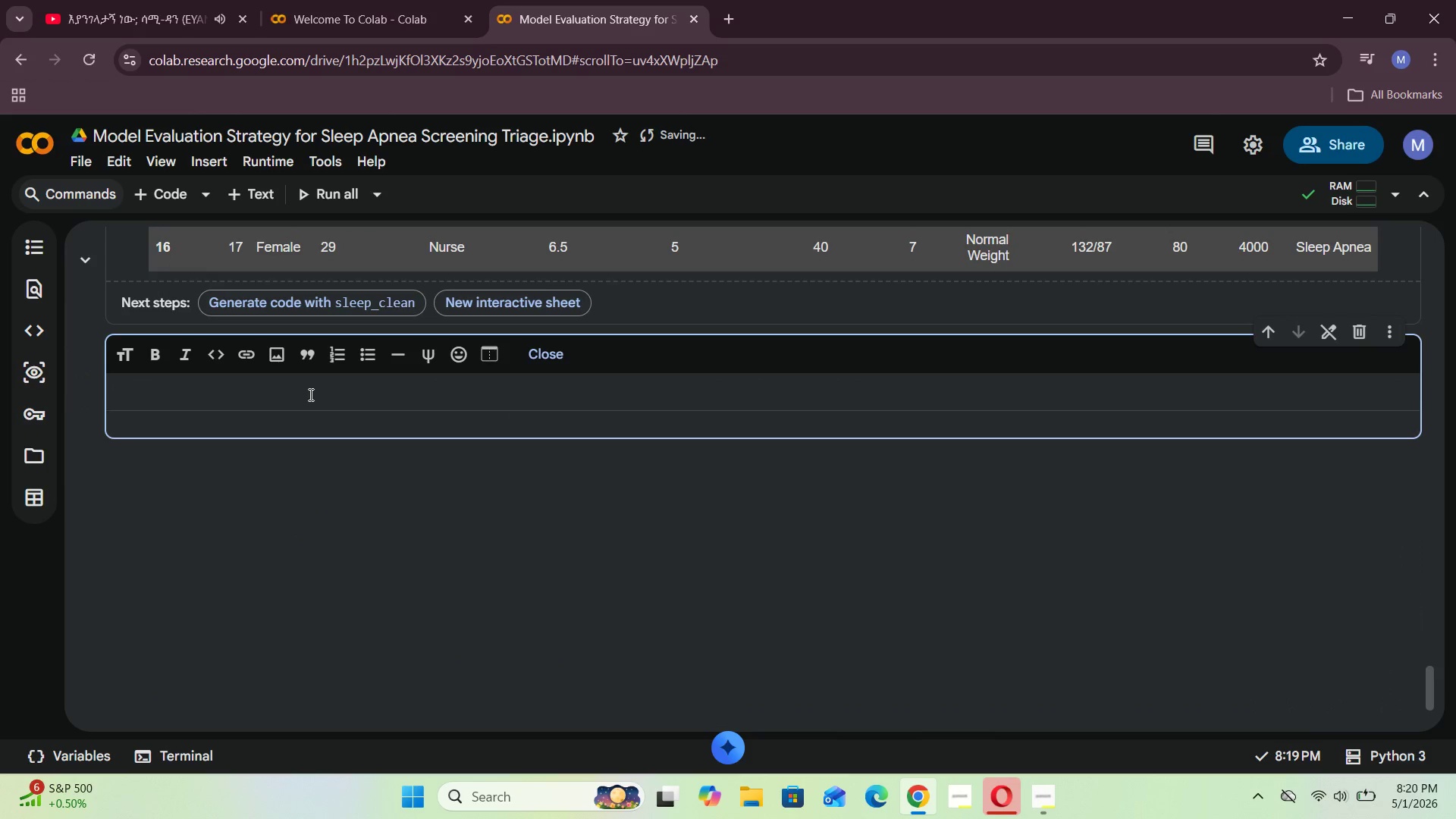 
left_click([309, 394])
 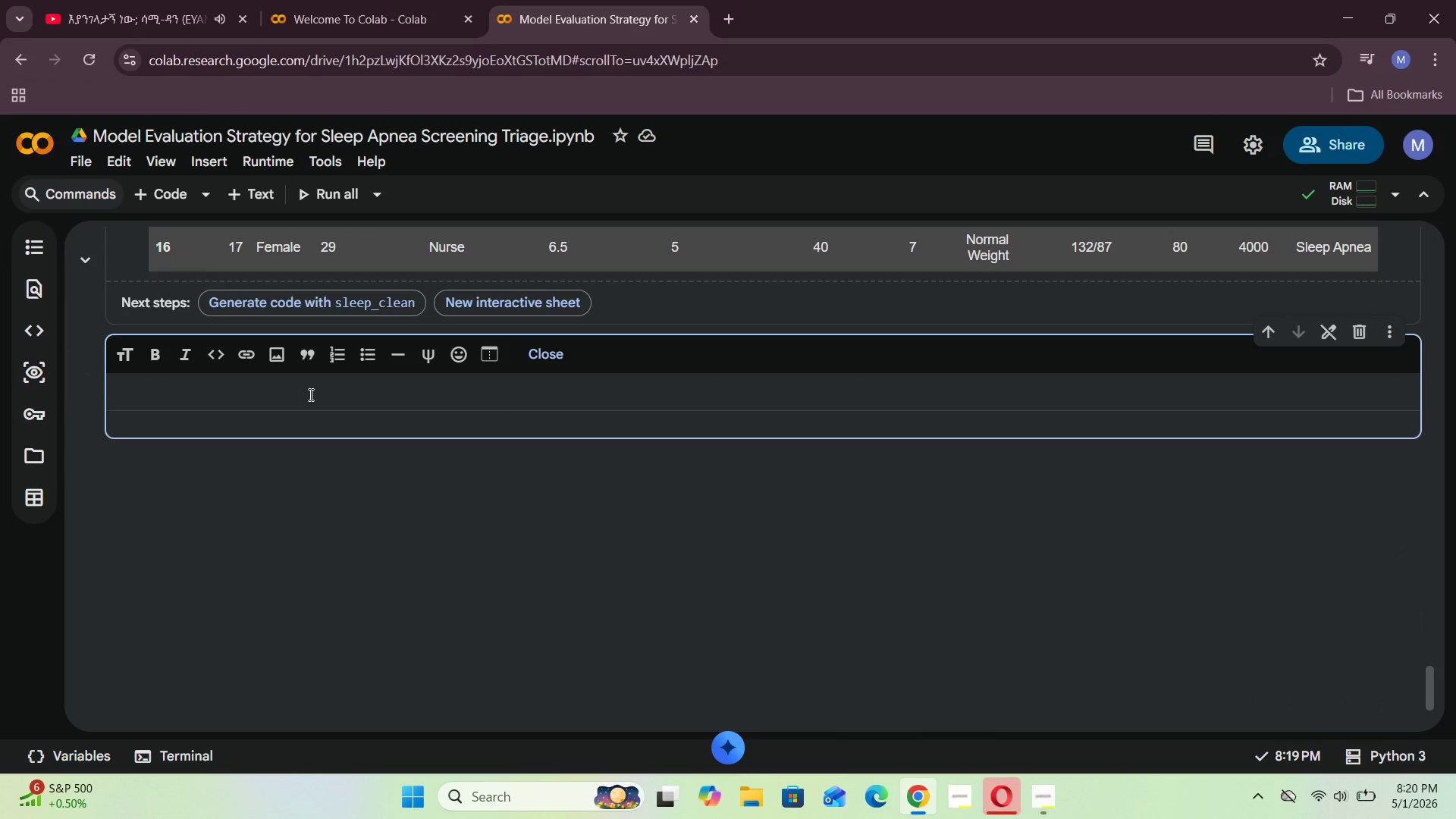 
type(So here we can see tht)
key(Backspace)
type(ar )
key(Backspace)
key(Backspace)
type(t the ``)
 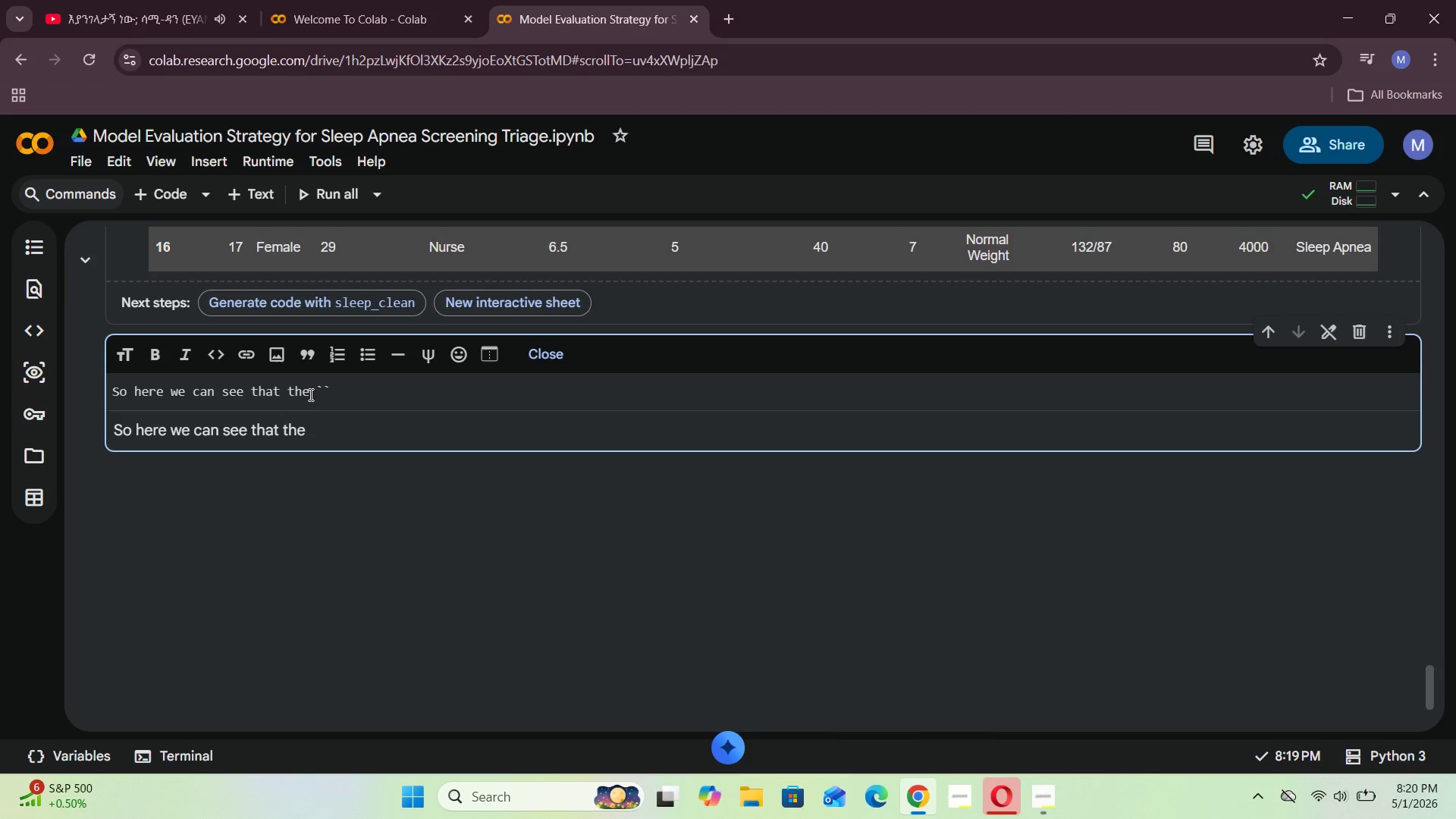 
key(ArrowLeft)
 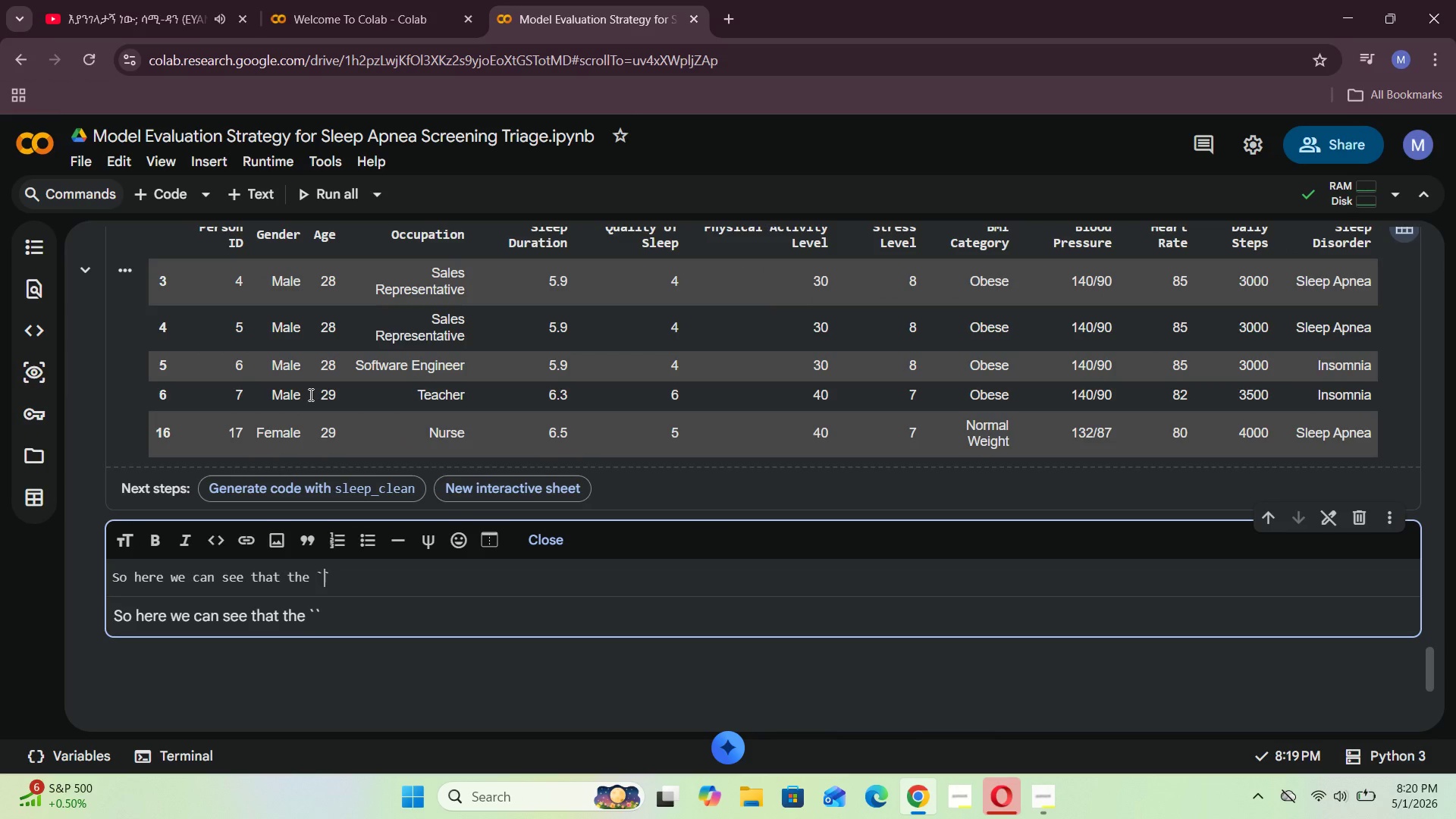 
type(per)
key(Backspace)
key(Backspace)
key(Backspace)
type(Persn ID)
 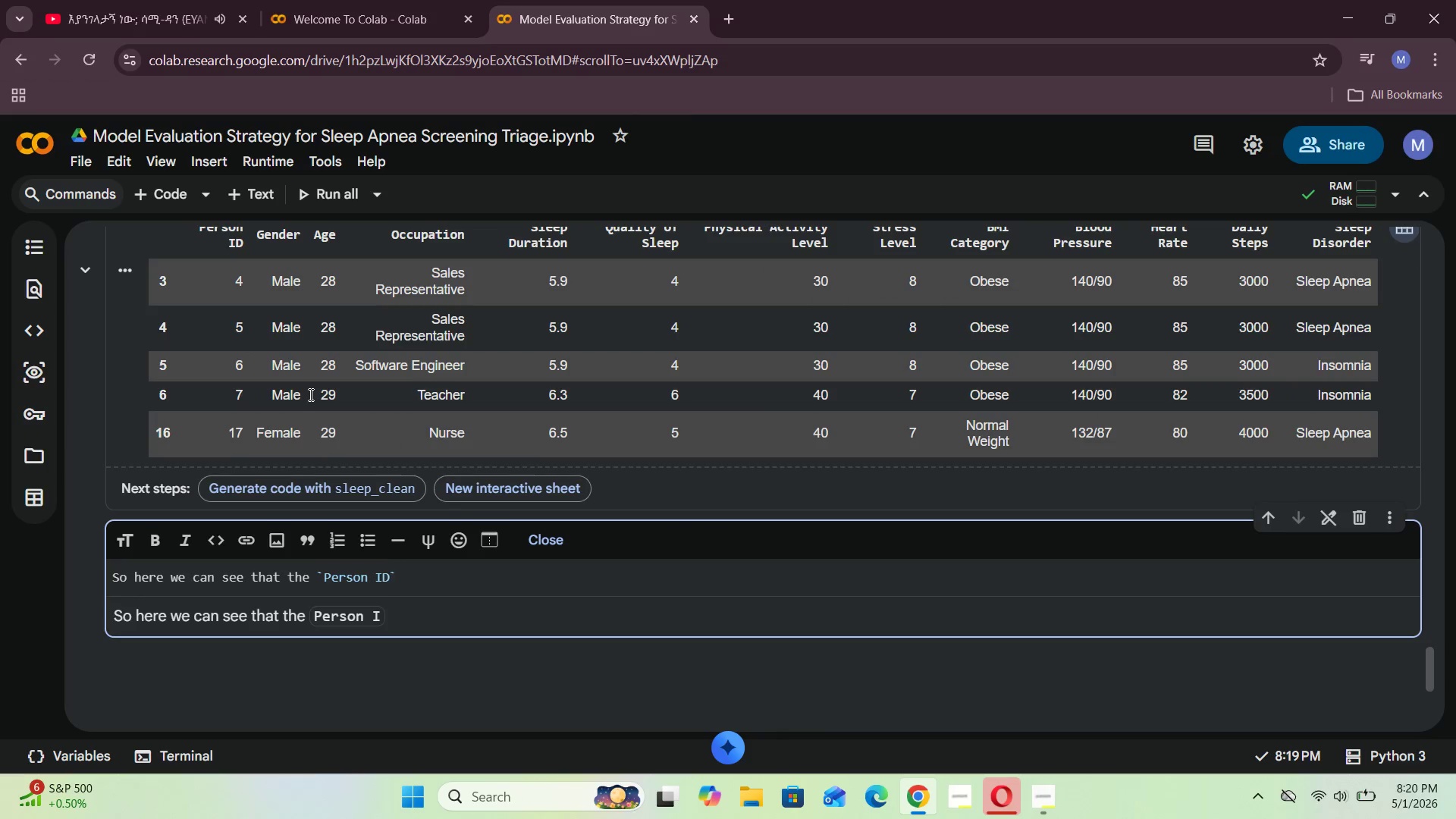 
hold_key(key=O, duration=0.44)
 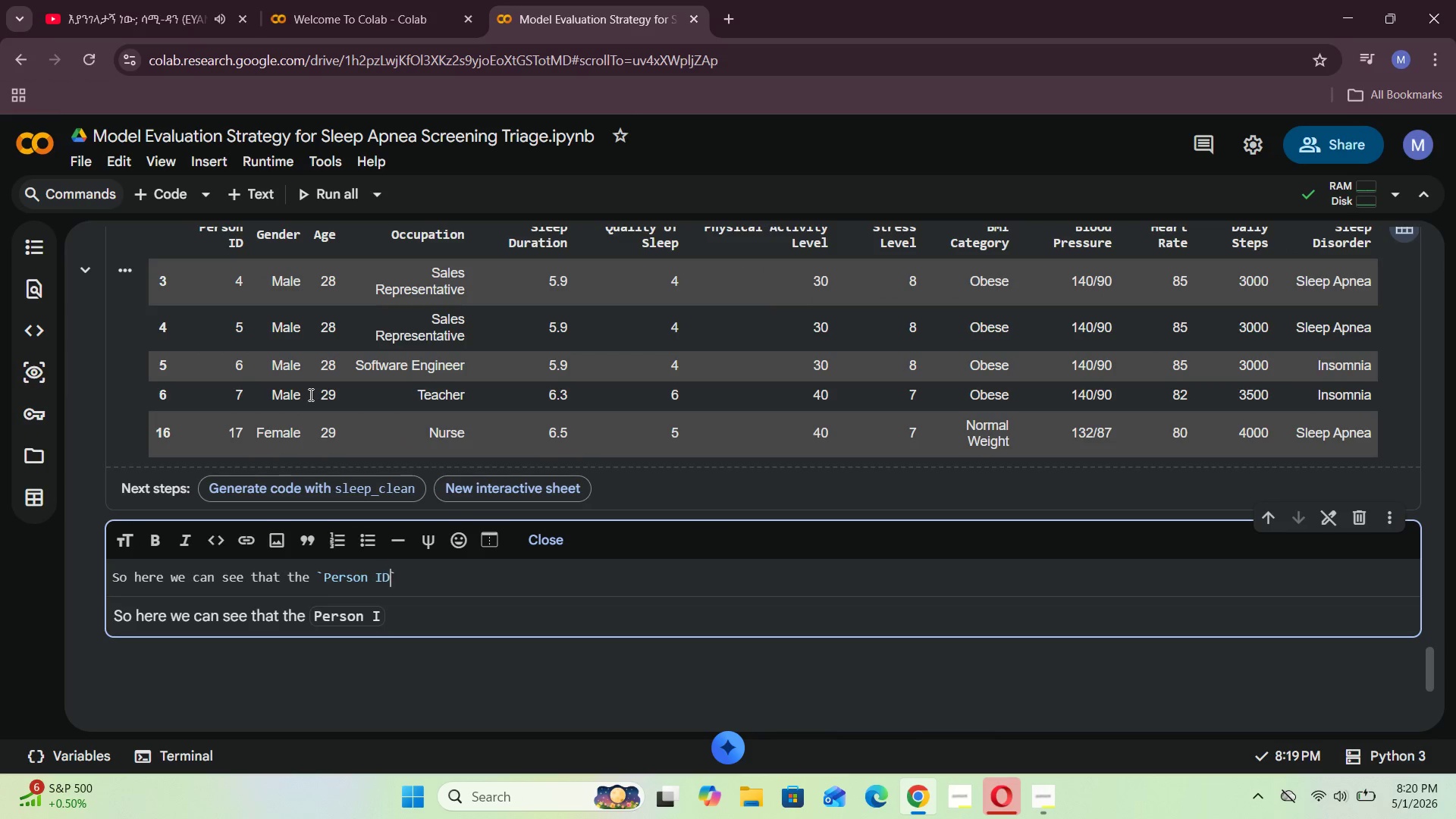 
key(ArrowRight)
 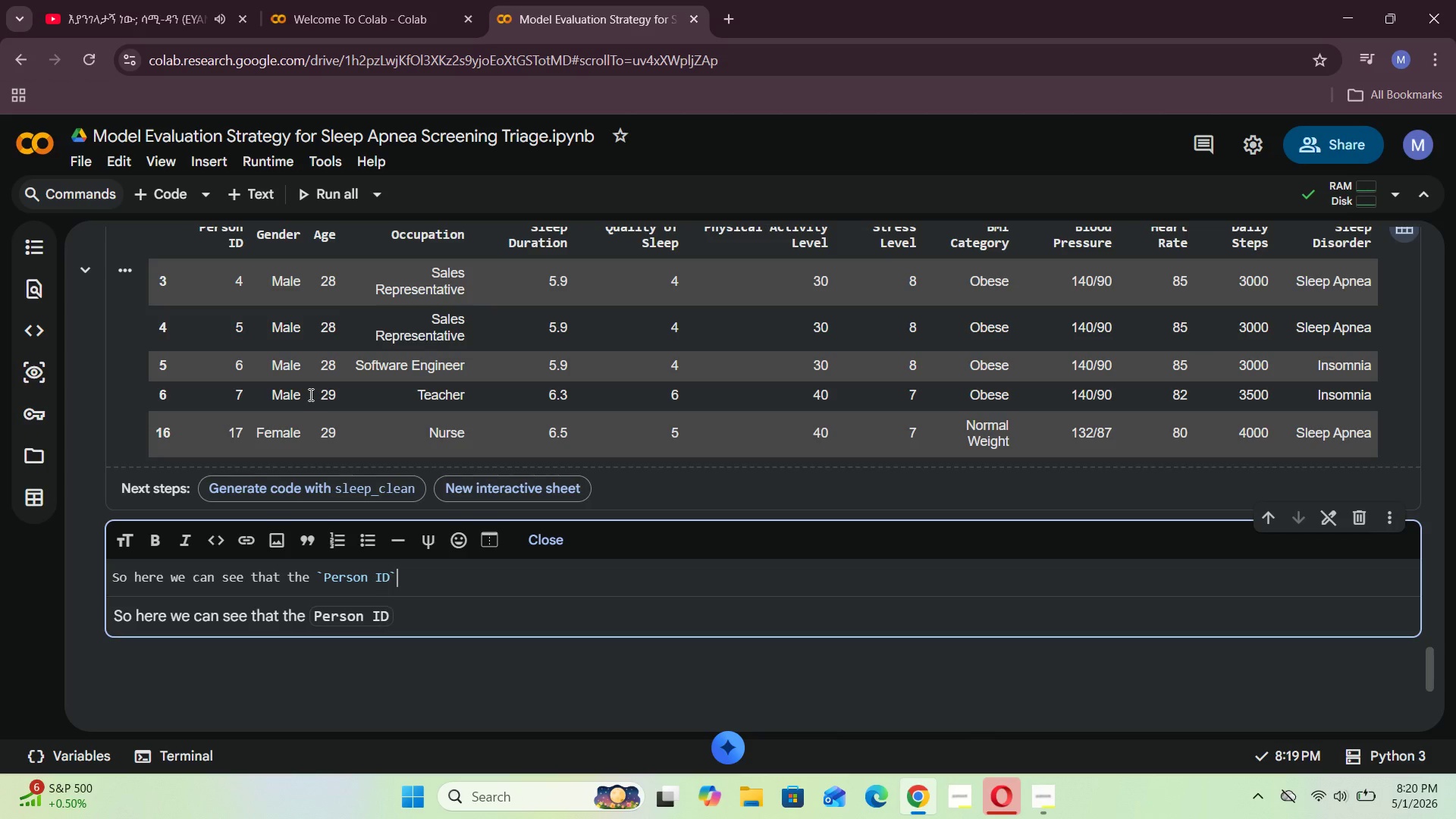 
key(ArrowRight)
 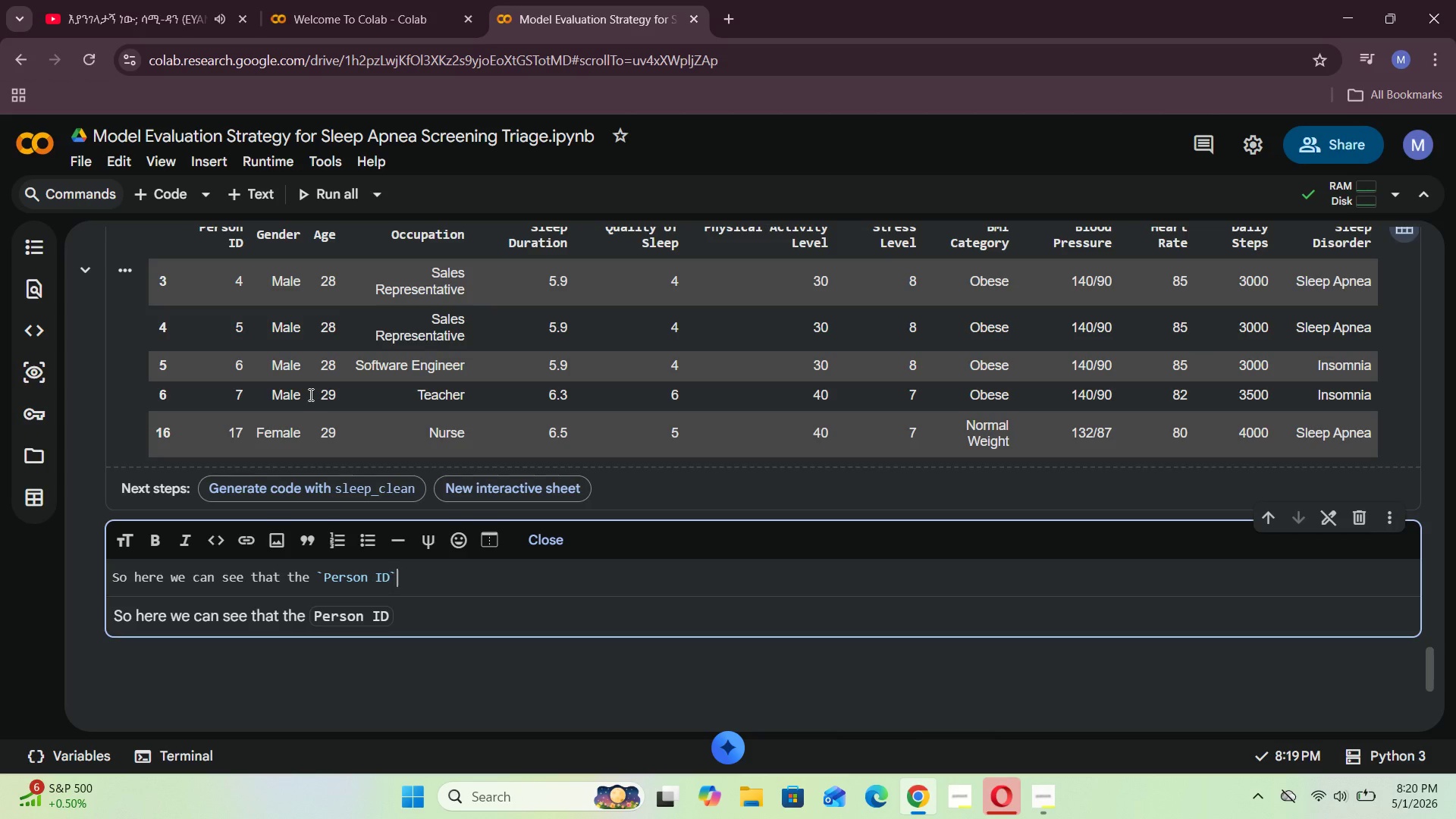 
type( S ONLY)
key(Backspace)
key(Backspace)
key(Backspace)
key(Backspace)
key(Backspace)
key(Backspace)
key(Backspace)
type(is only a )
key(Backspace)
type(n identifier and it does nor)
key(Backspace)
type(t contain meaning ful clinical information, so i am going to remove it before preprocessing the remi=)
key(Backspace)
key(Backspace)
type(aining variables.)
 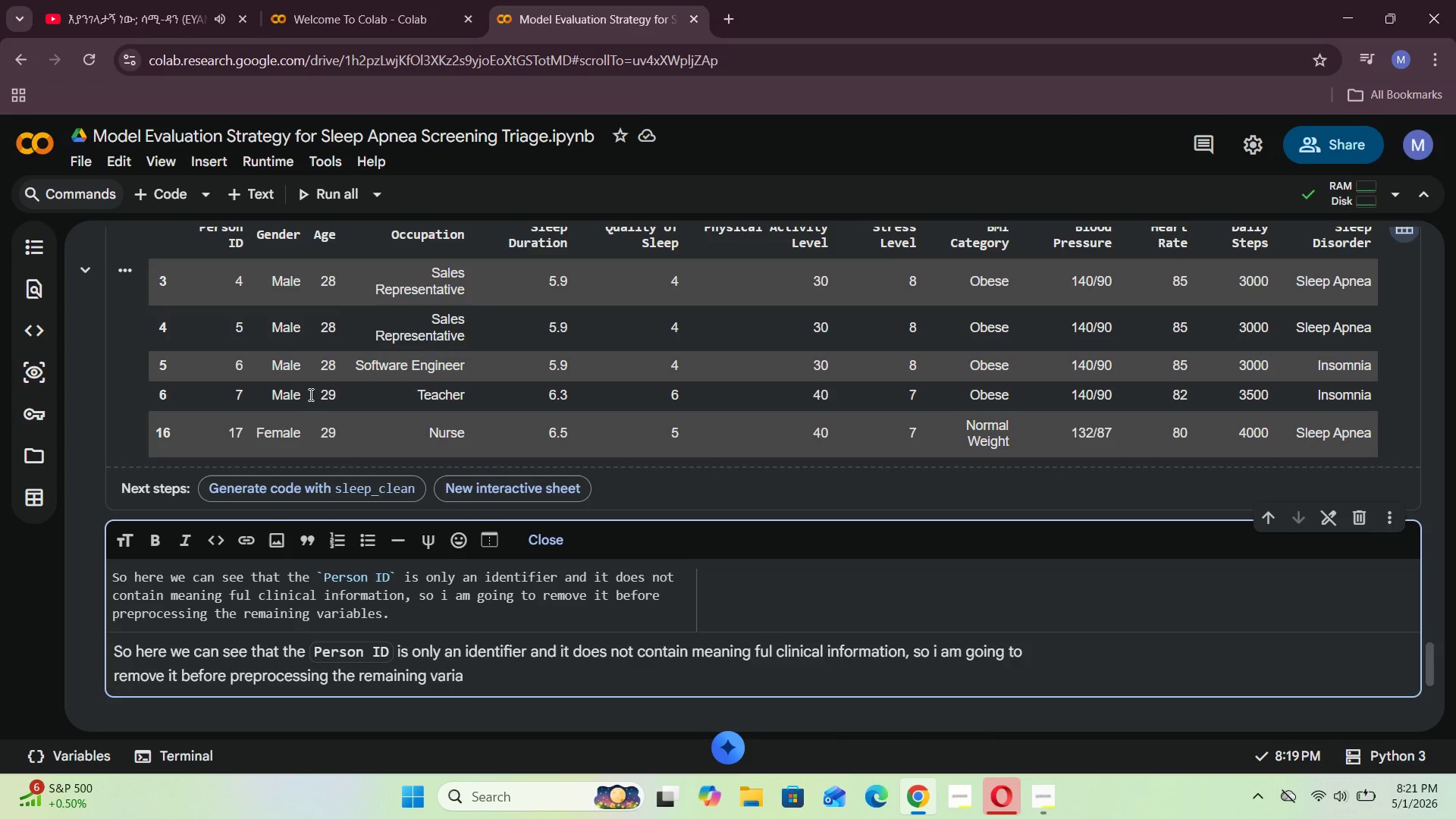 
left_click([551, 531])
 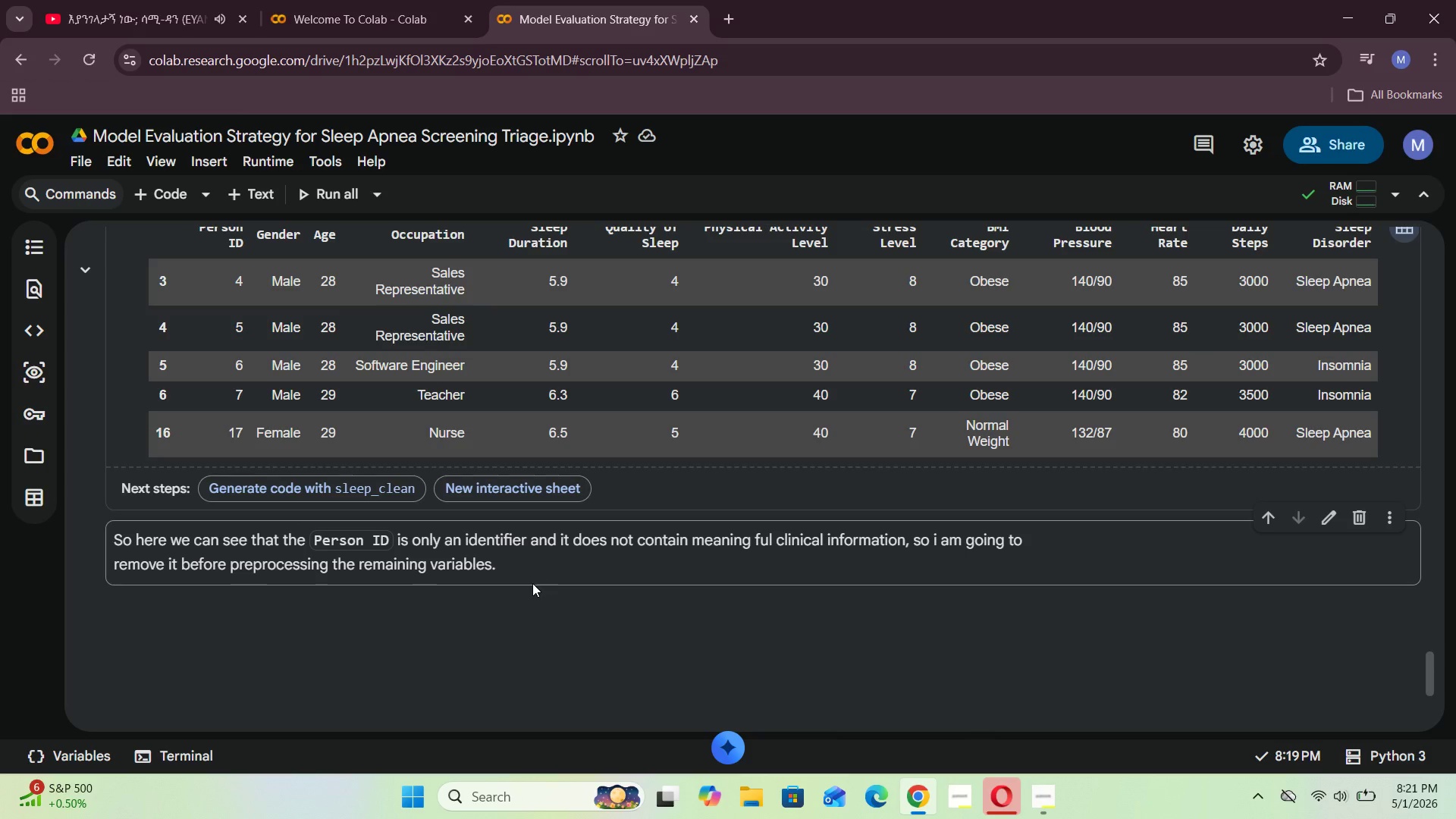 
scroll: coordinate [422, 671], scroll_direction: up, amount: 5.0
 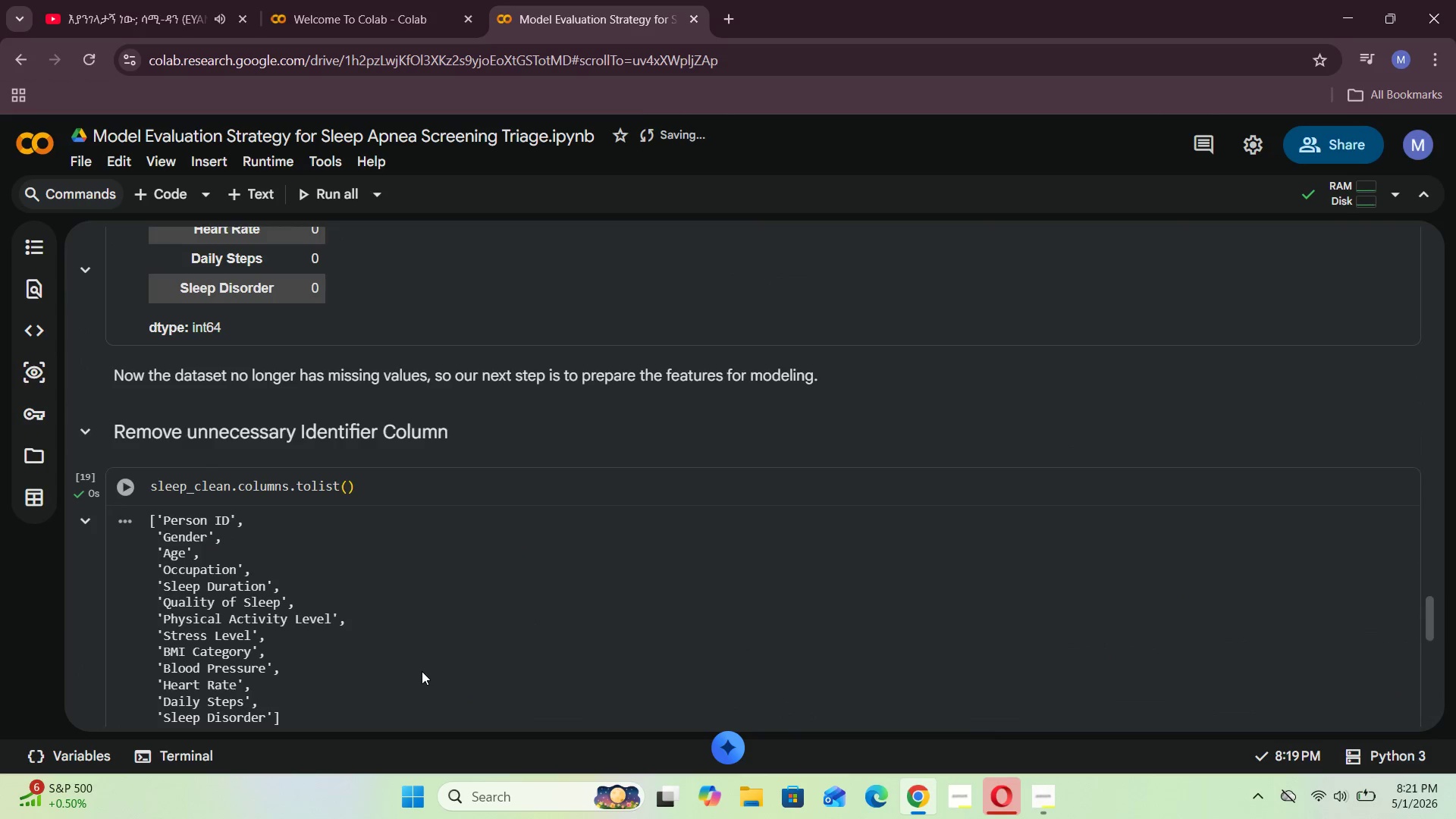 
scroll: coordinate [424, 671], scroll_direction: down, amount: 7.0
 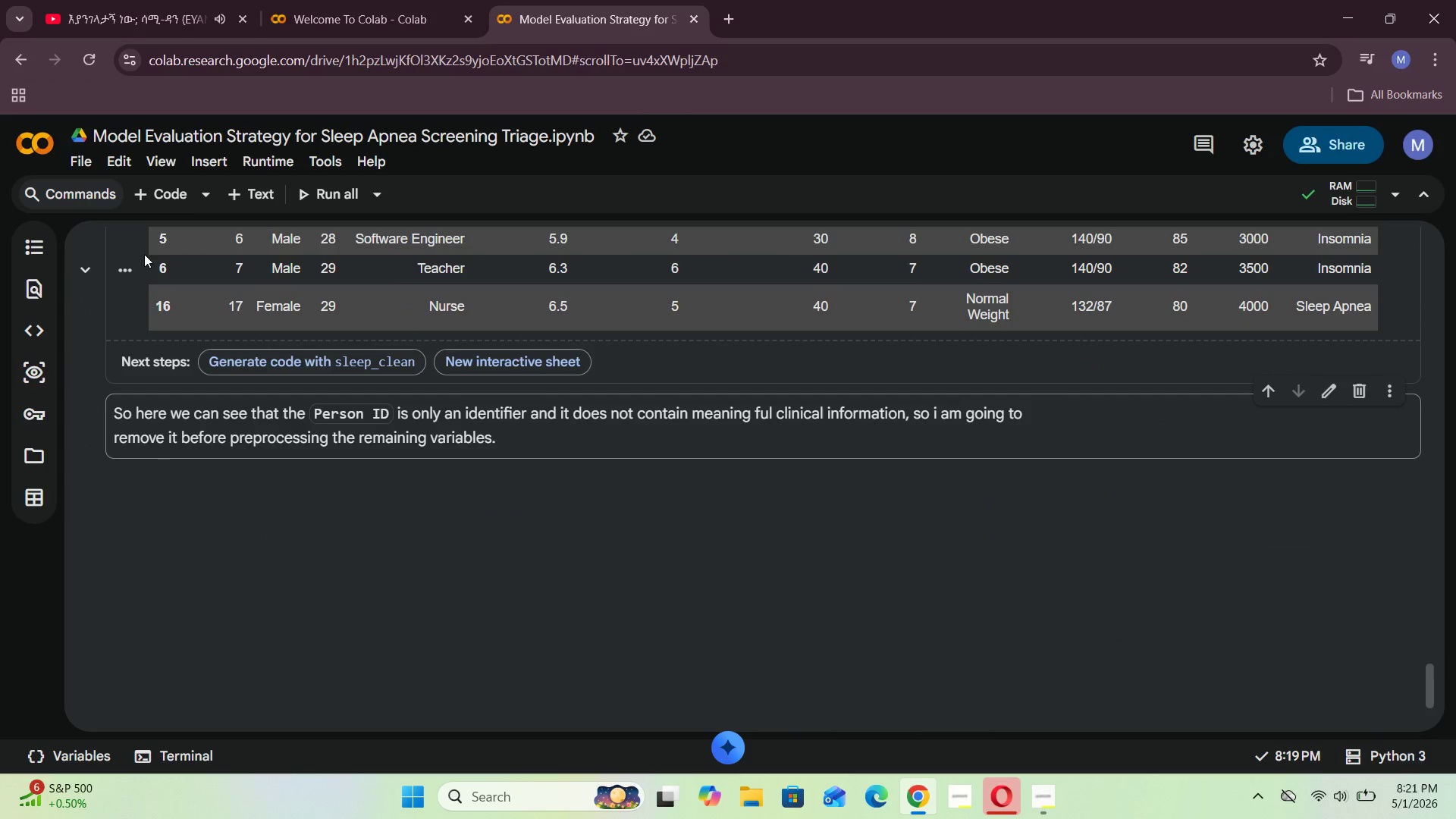 
left_click([156, 196])
 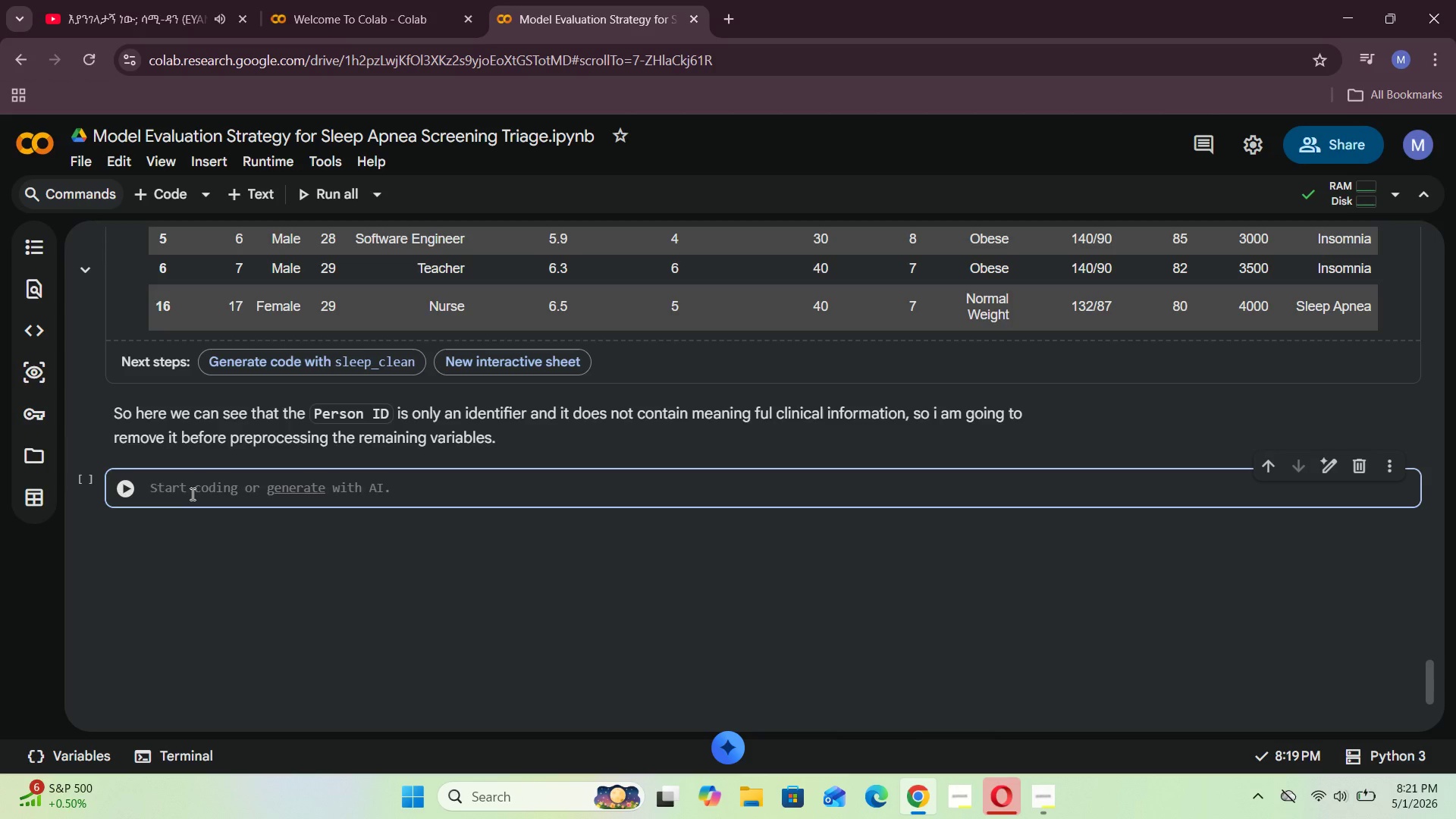 
type(sleep-)
key(Backspace)
type(_clean.drop(columns = ["Person ID)
 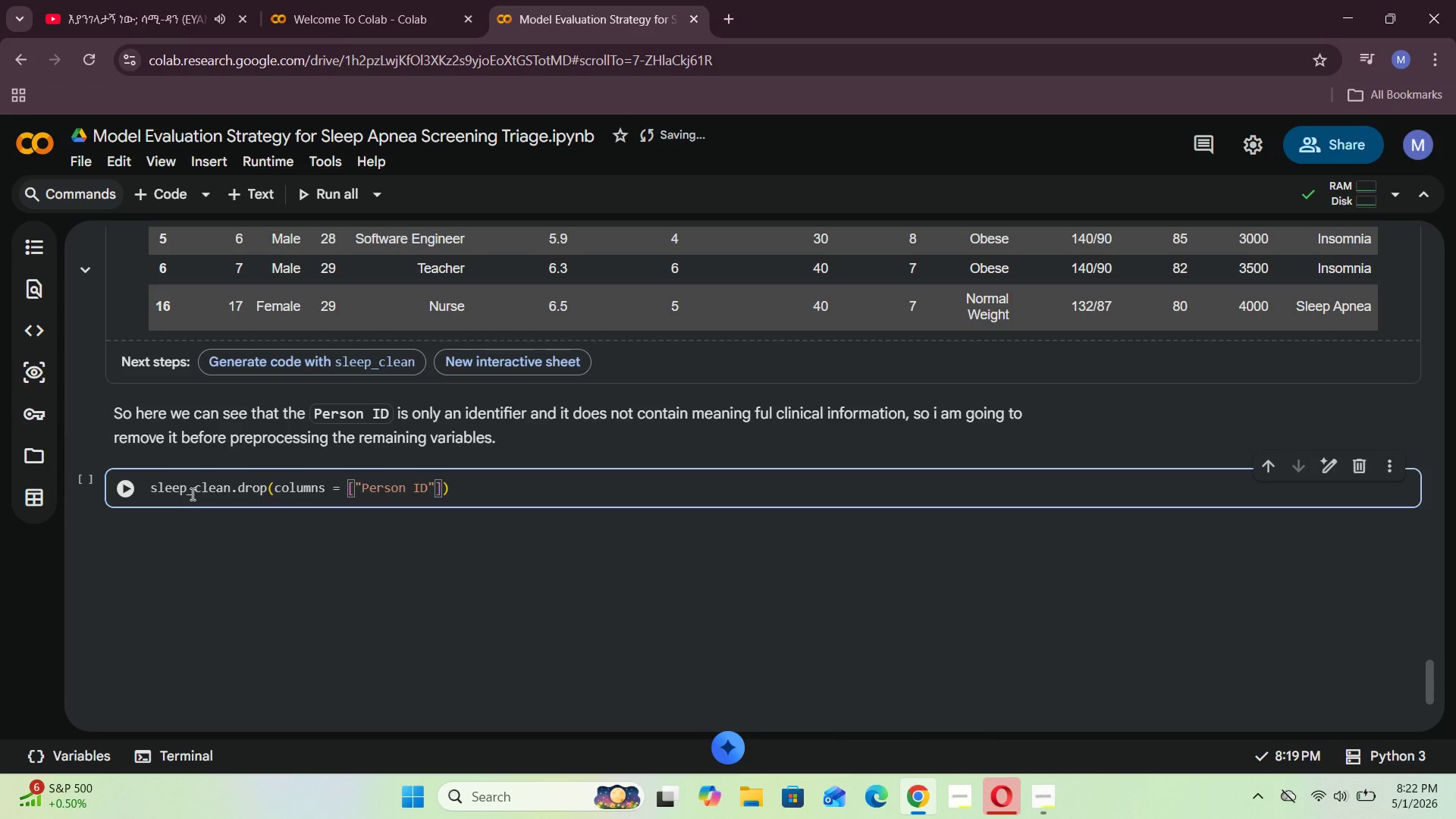 
wait(7.14)
 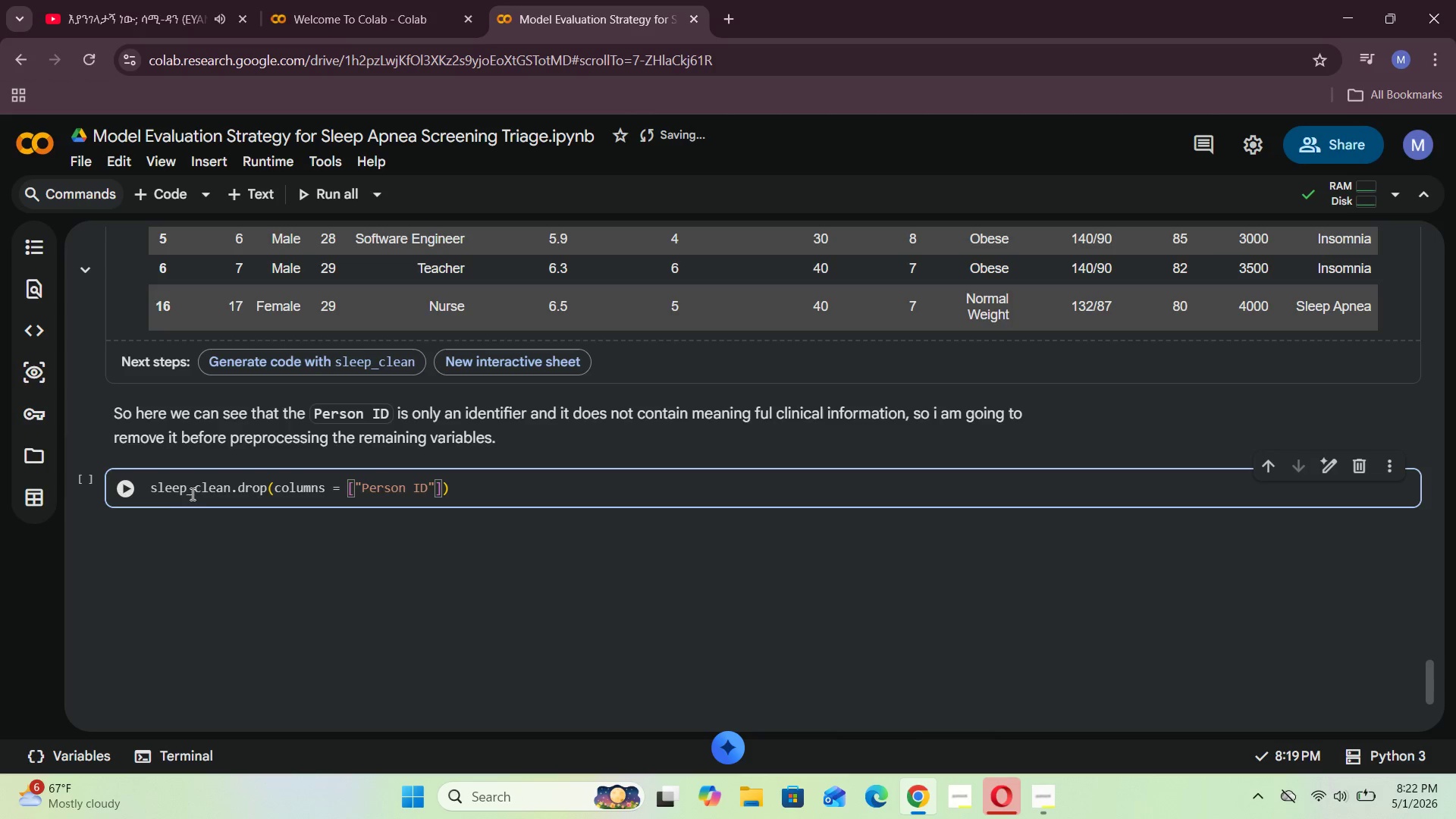 
left_click([134, 488])
 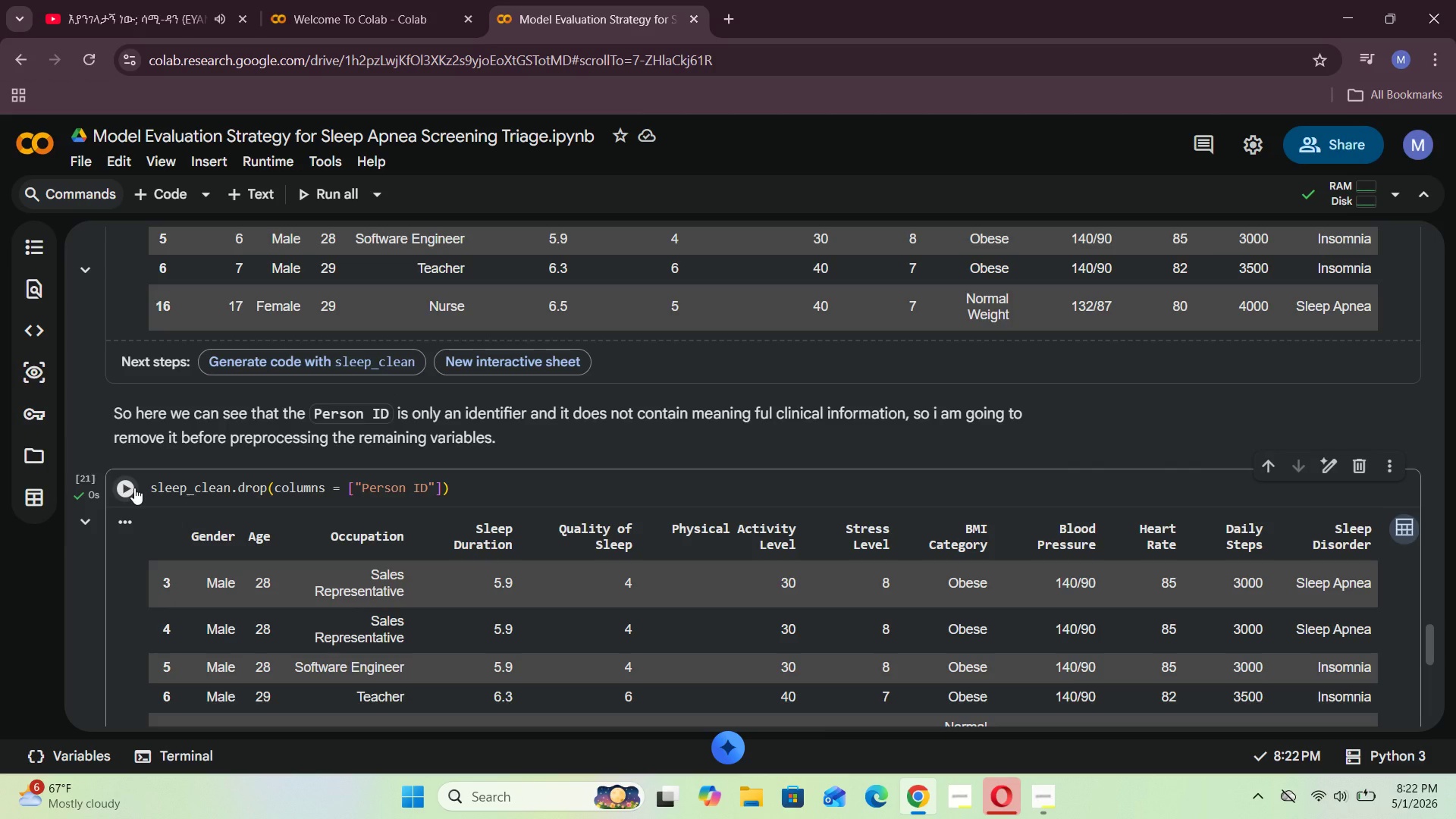 
scroll: coordinate [395, 551], scroll_direction: down, amount: 4.0
 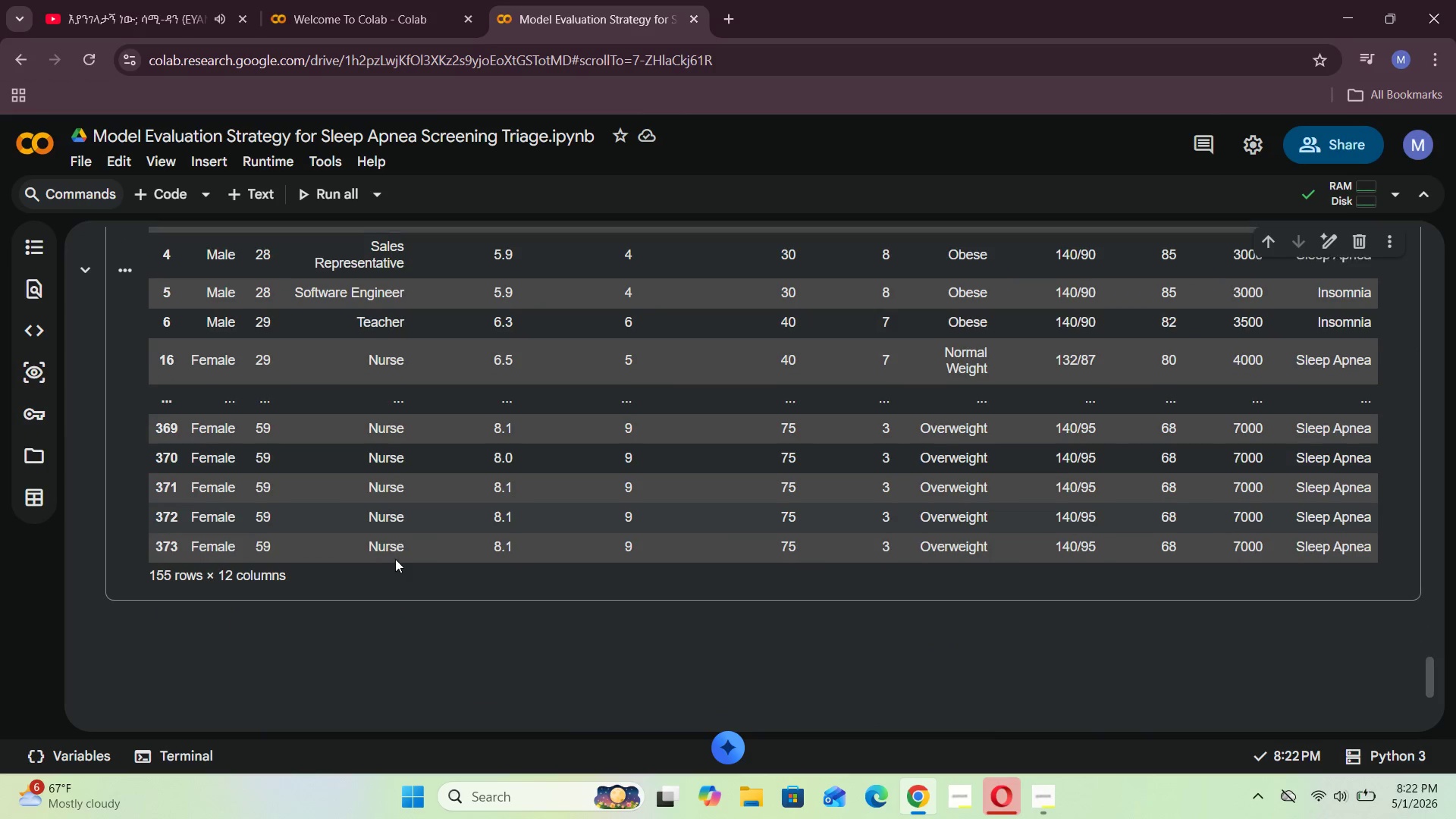 
scroll: coordinate [330, 530], scroll_direction: up, amount: 5.0
 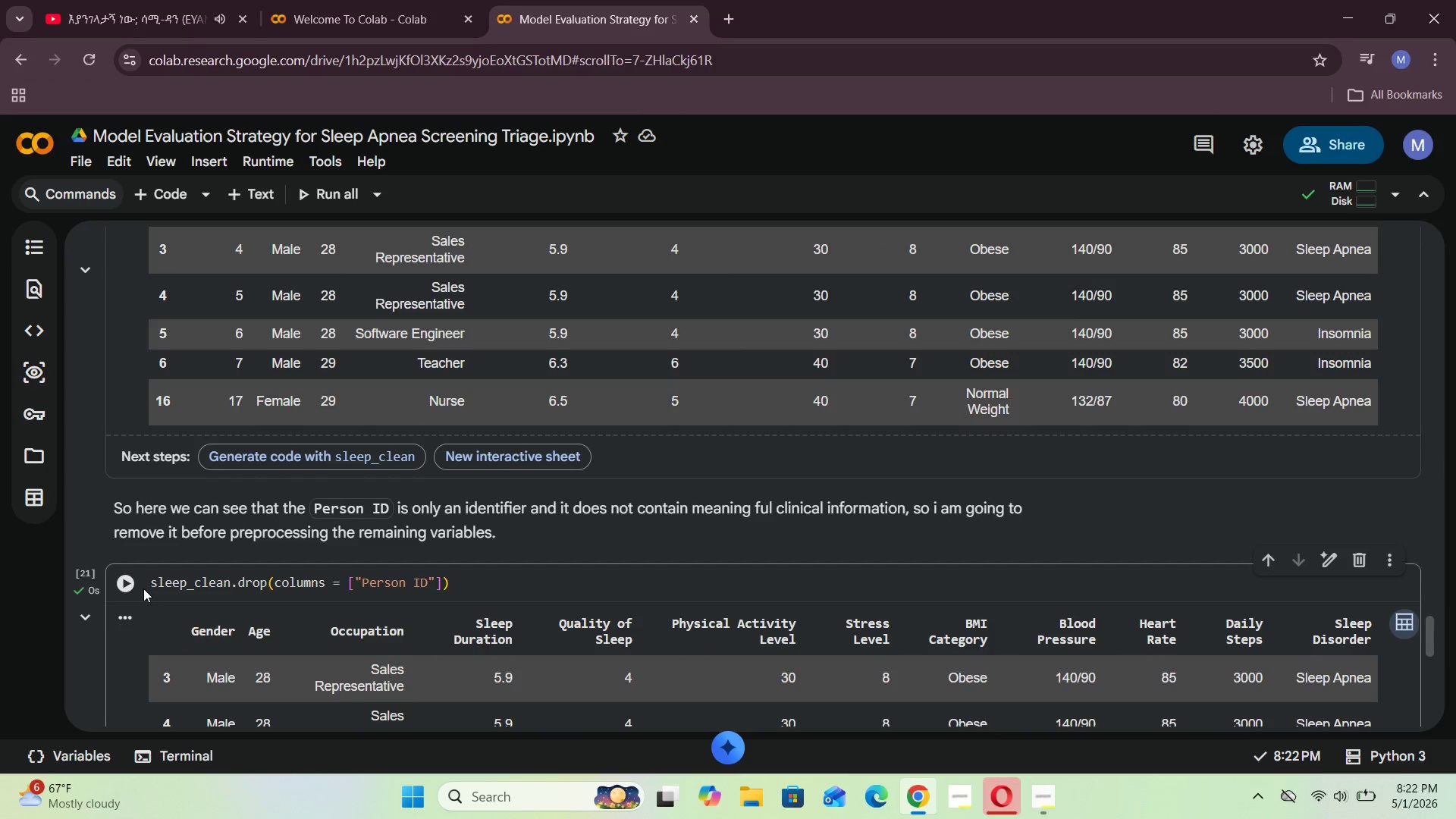 
left_click([153, 581])
 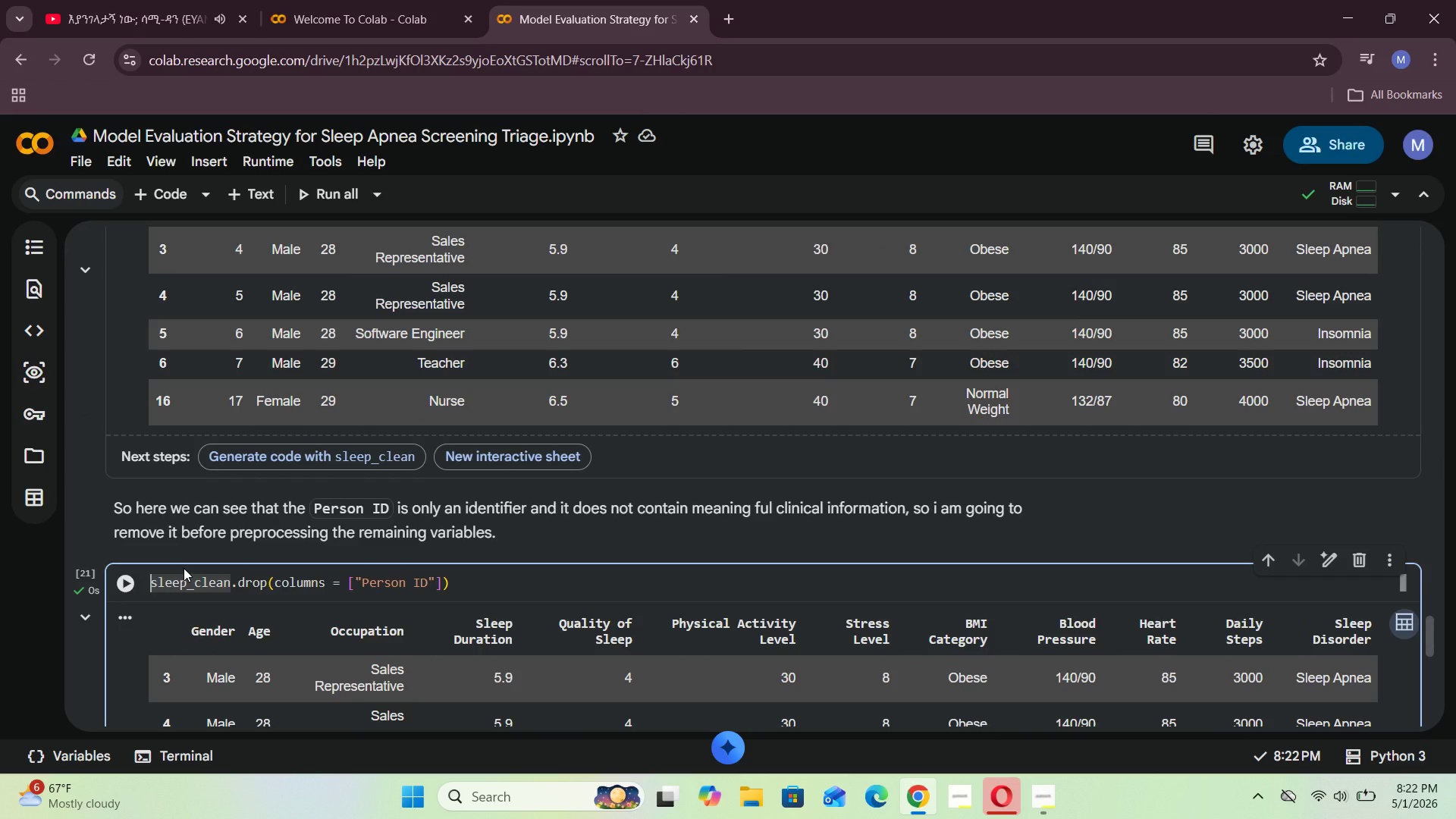 
type(sleep_clean = )
 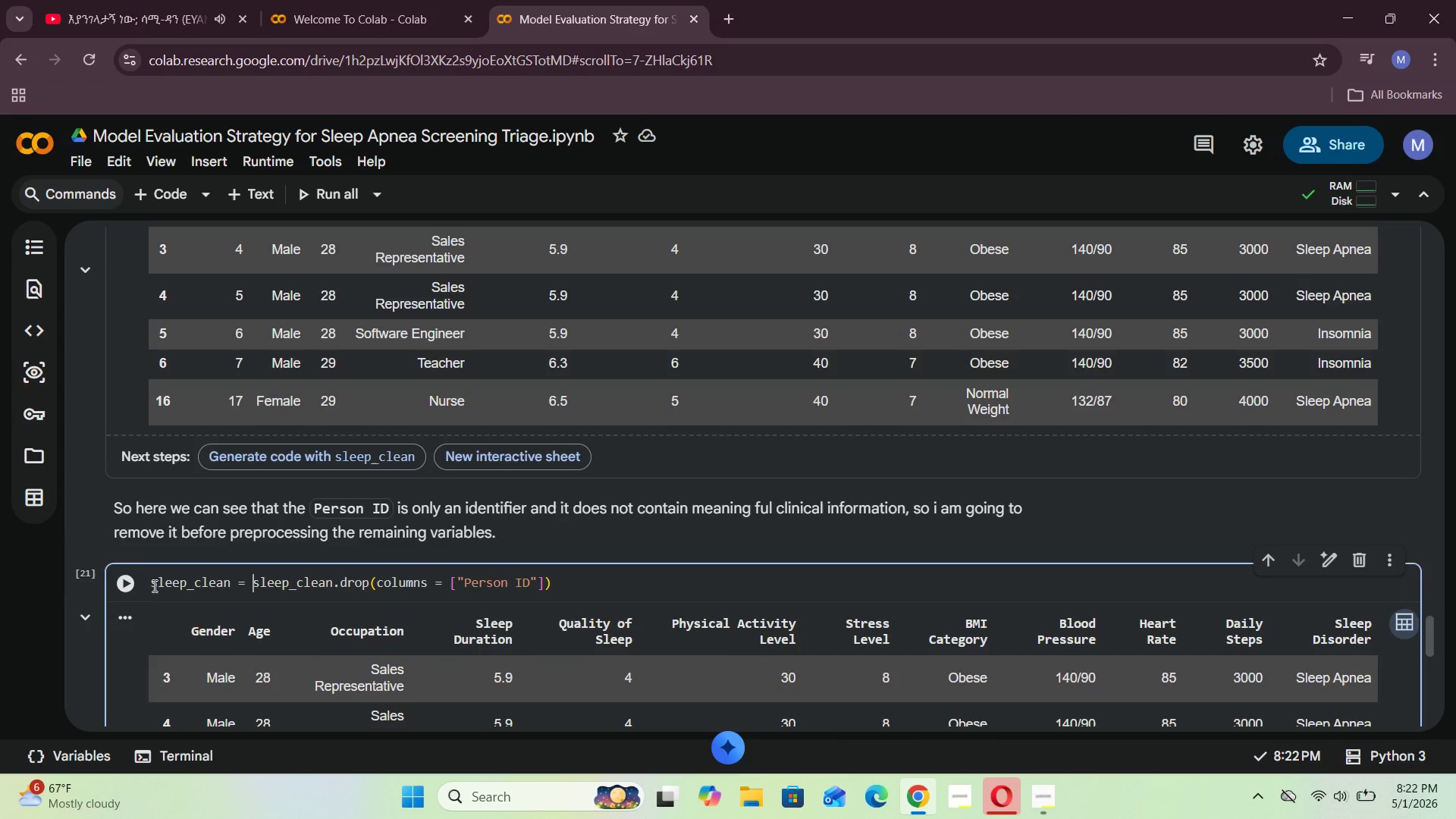 
left_click([141, 585])
 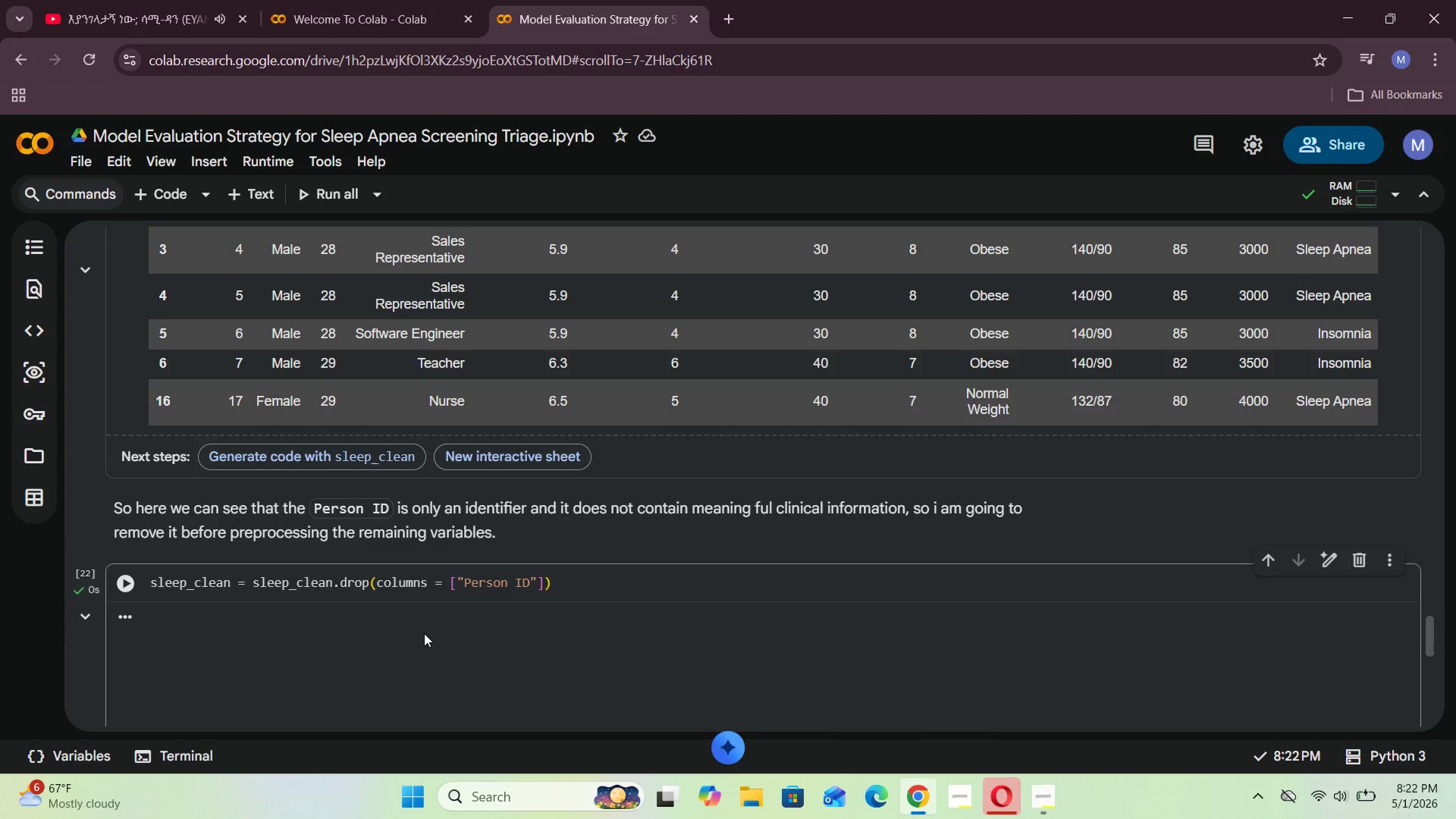 
scroll: coordinate [494, 617], scroll_direction: down, amount: 2.0
 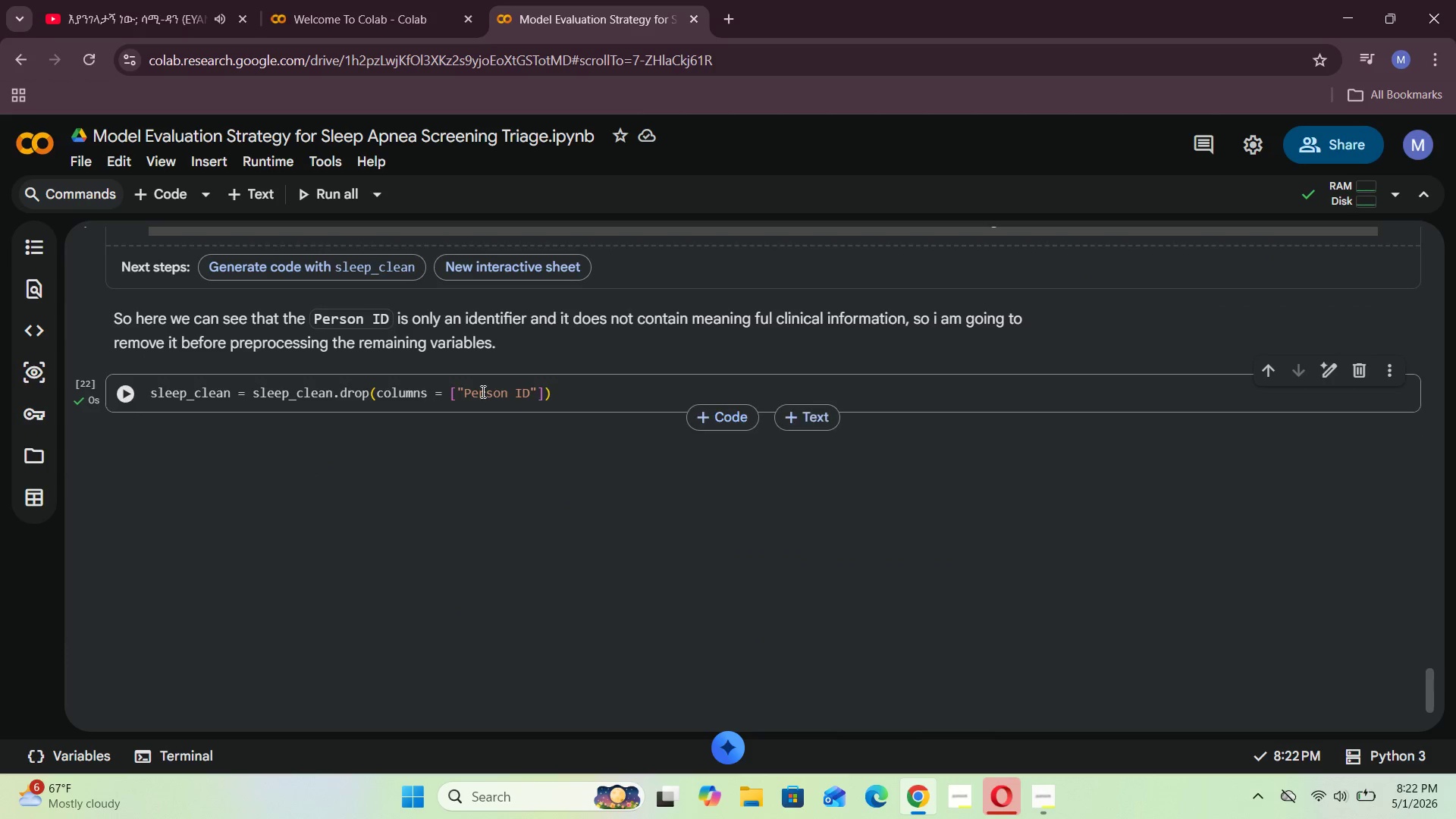 
left_click([569, 397])
 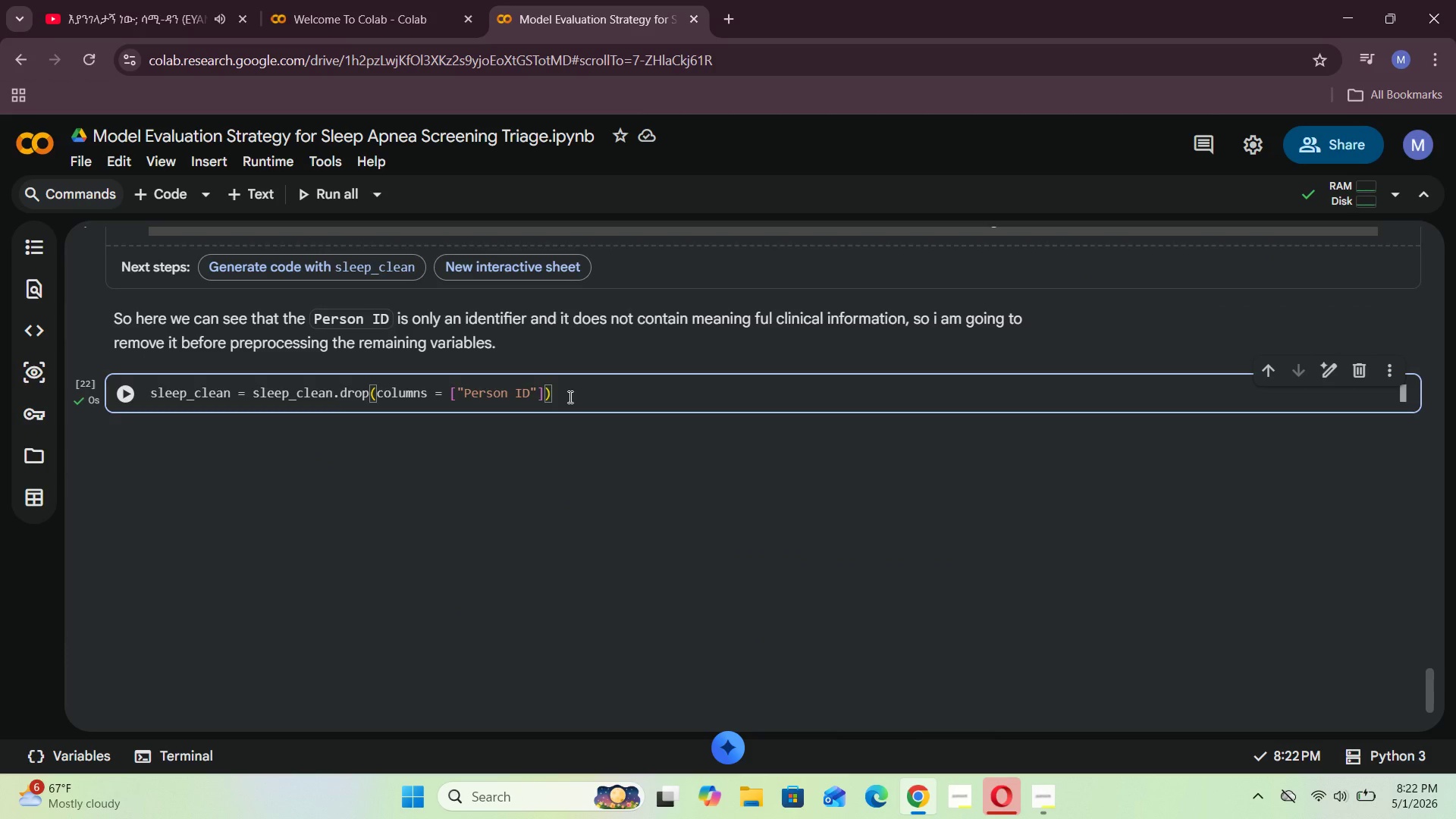 
key(Enter)
 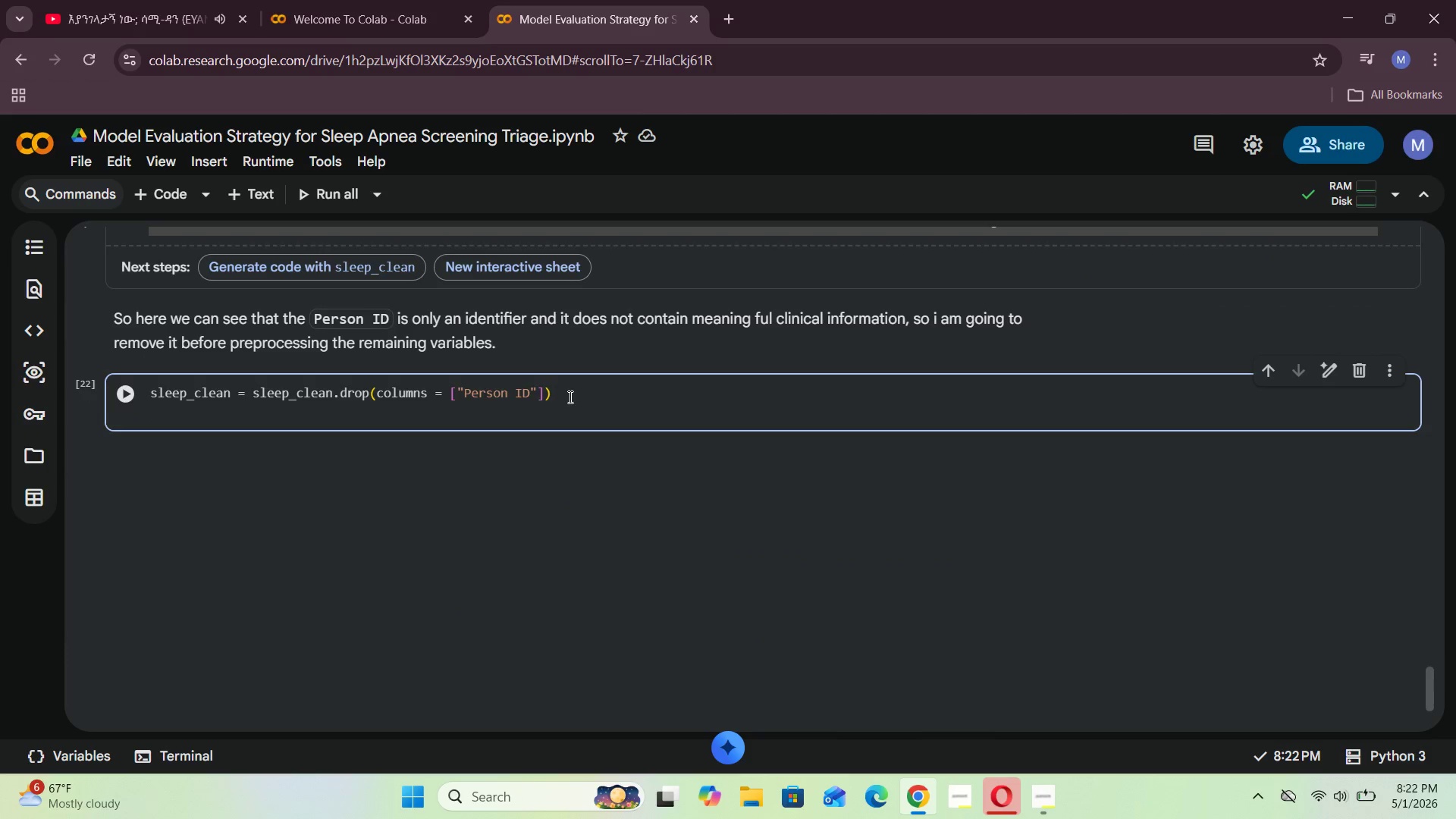 
key(S)
 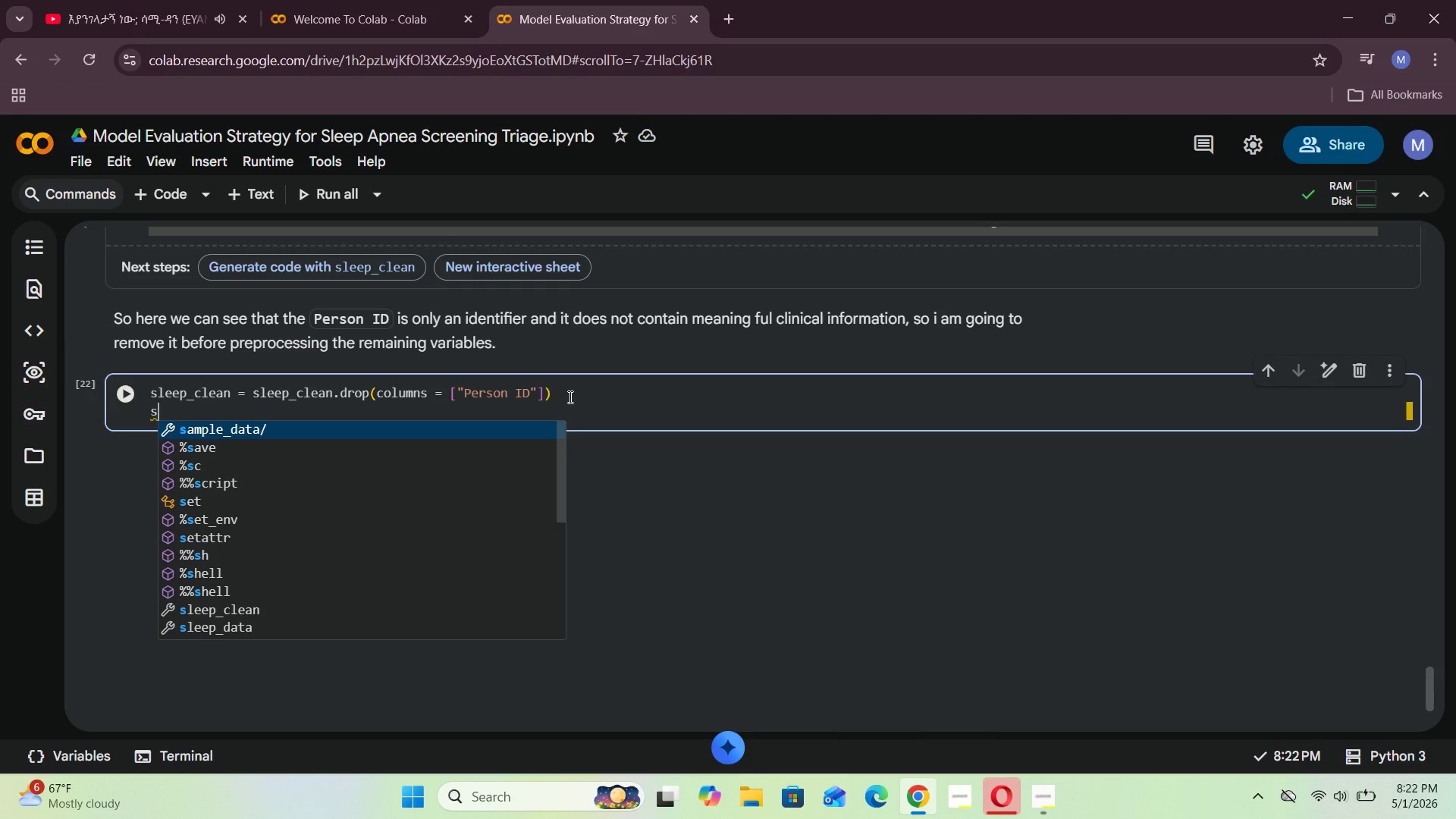 
key(Backspace)
 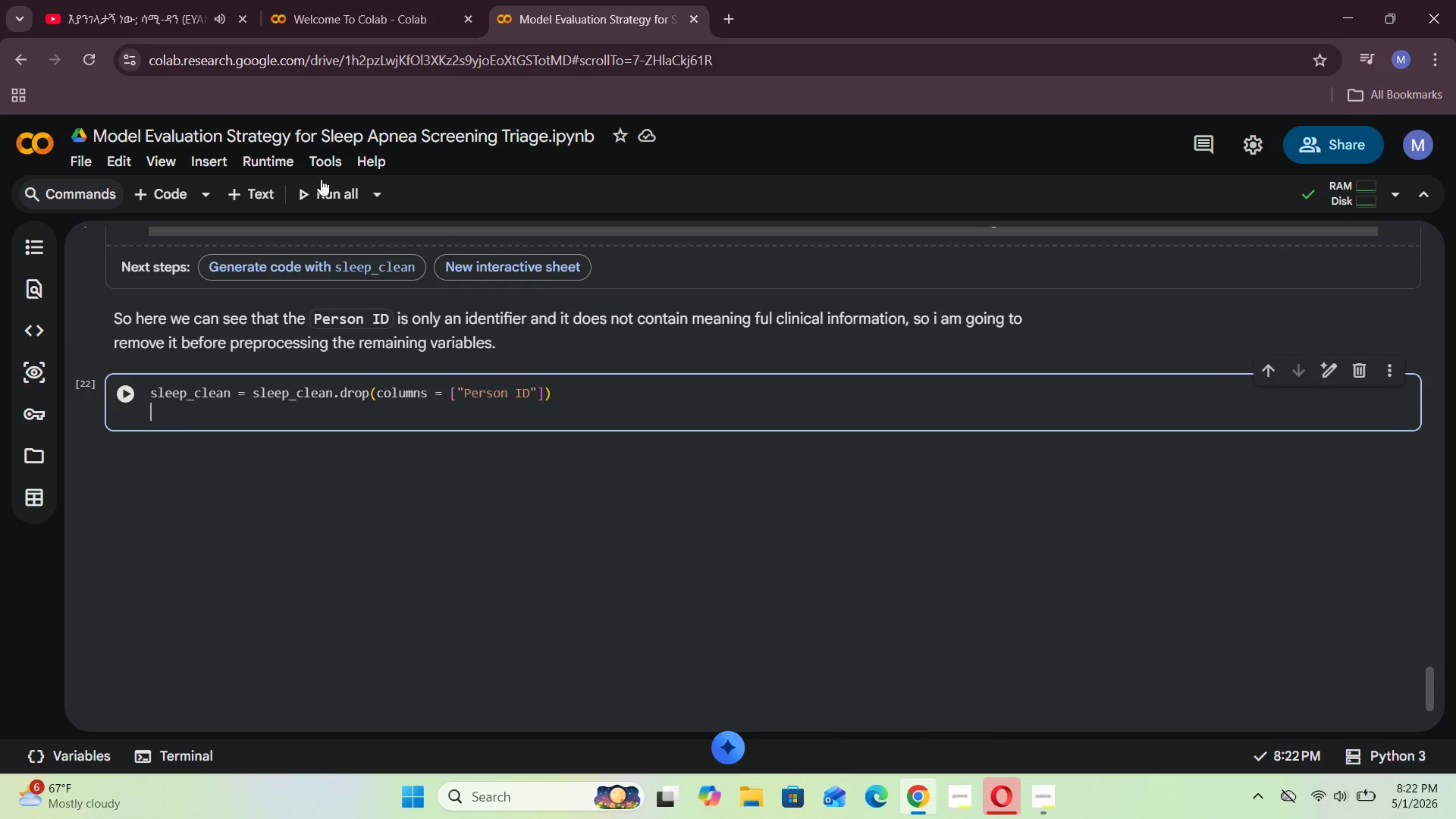 
left_click([173, 200])
 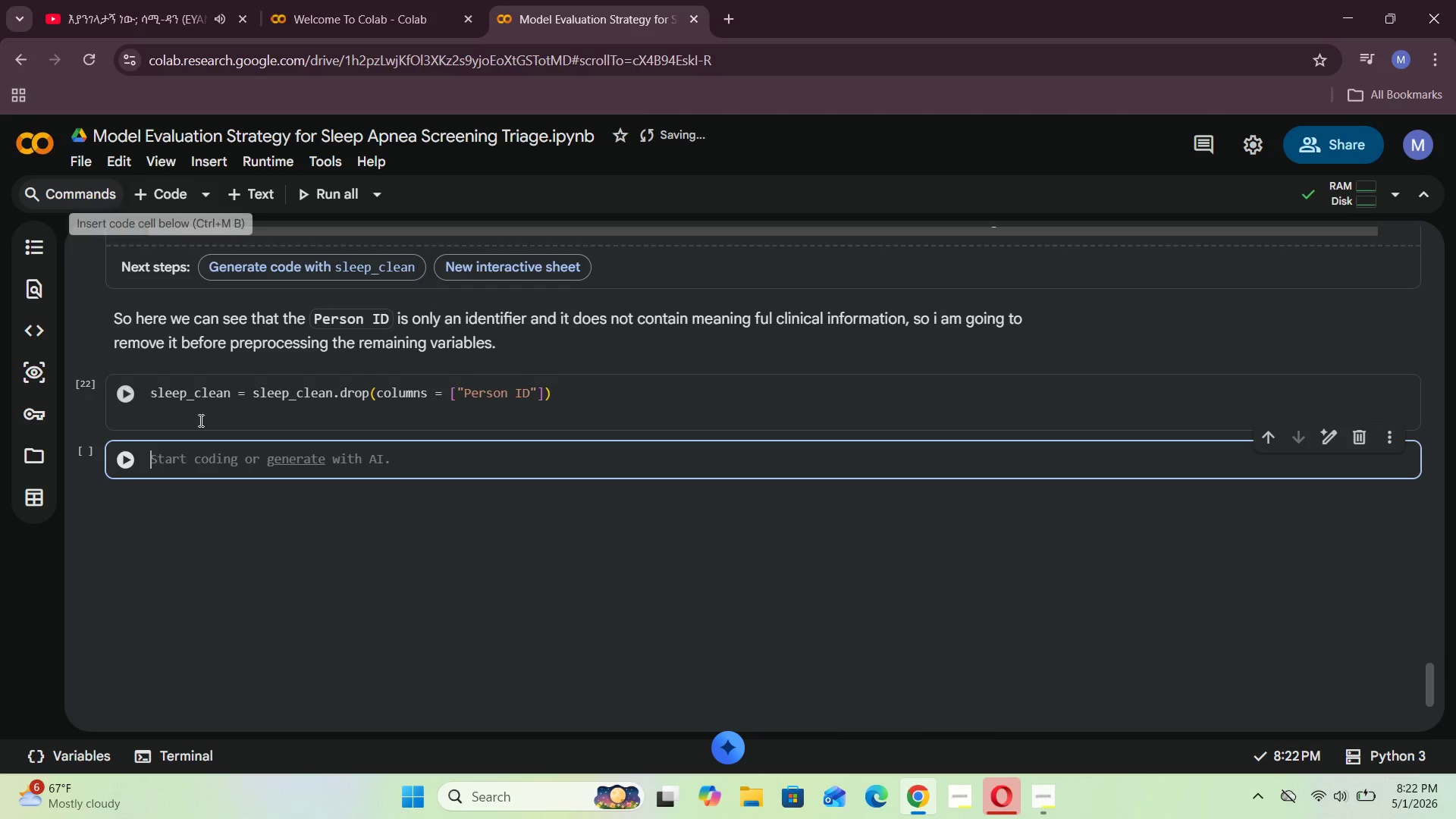 
left_click([193, 462])
 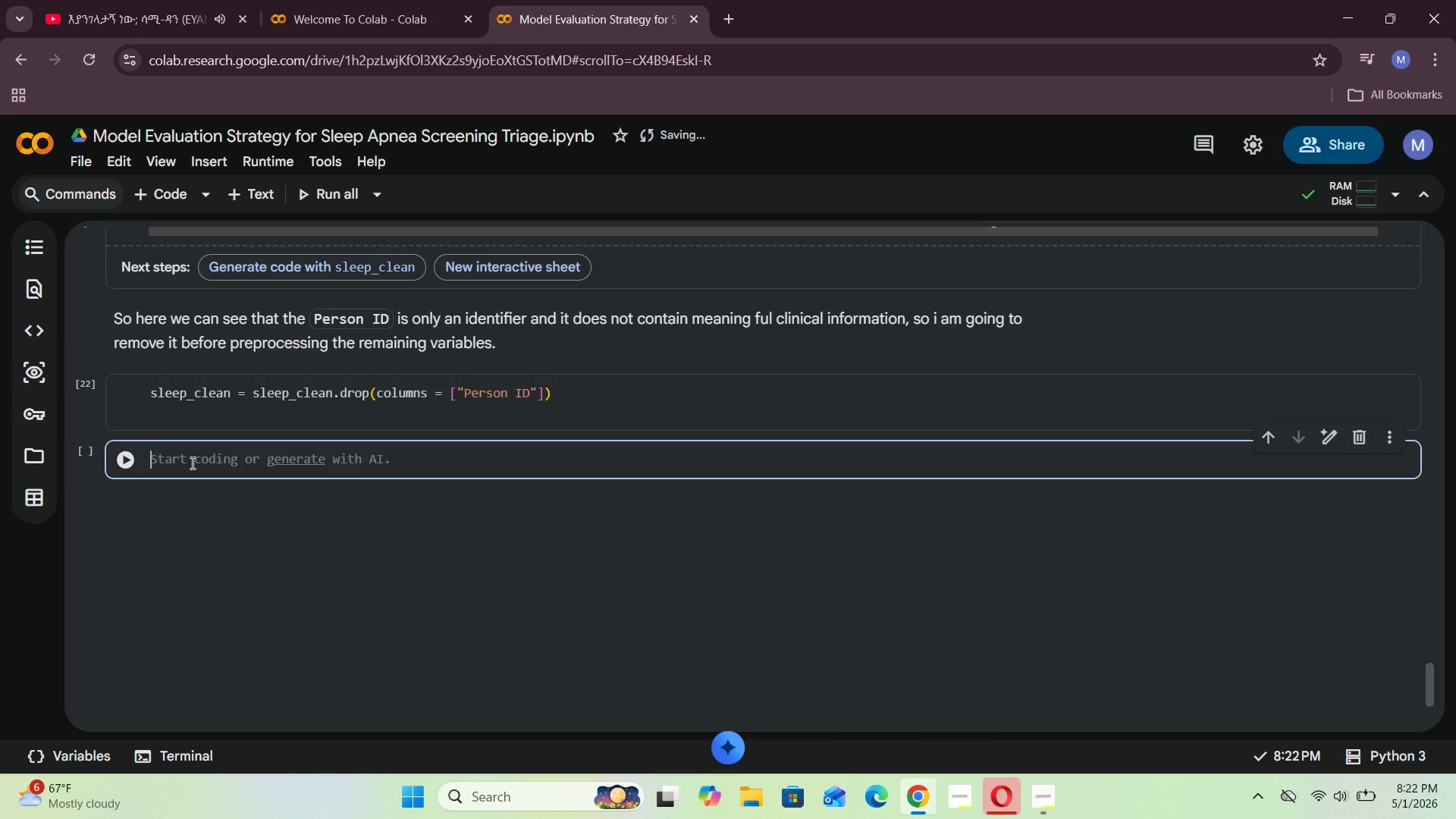 
type(sleep))
key(Backspace)
type(_cel)
key(Backspace)
key(Backspace)
type(lean.head()
 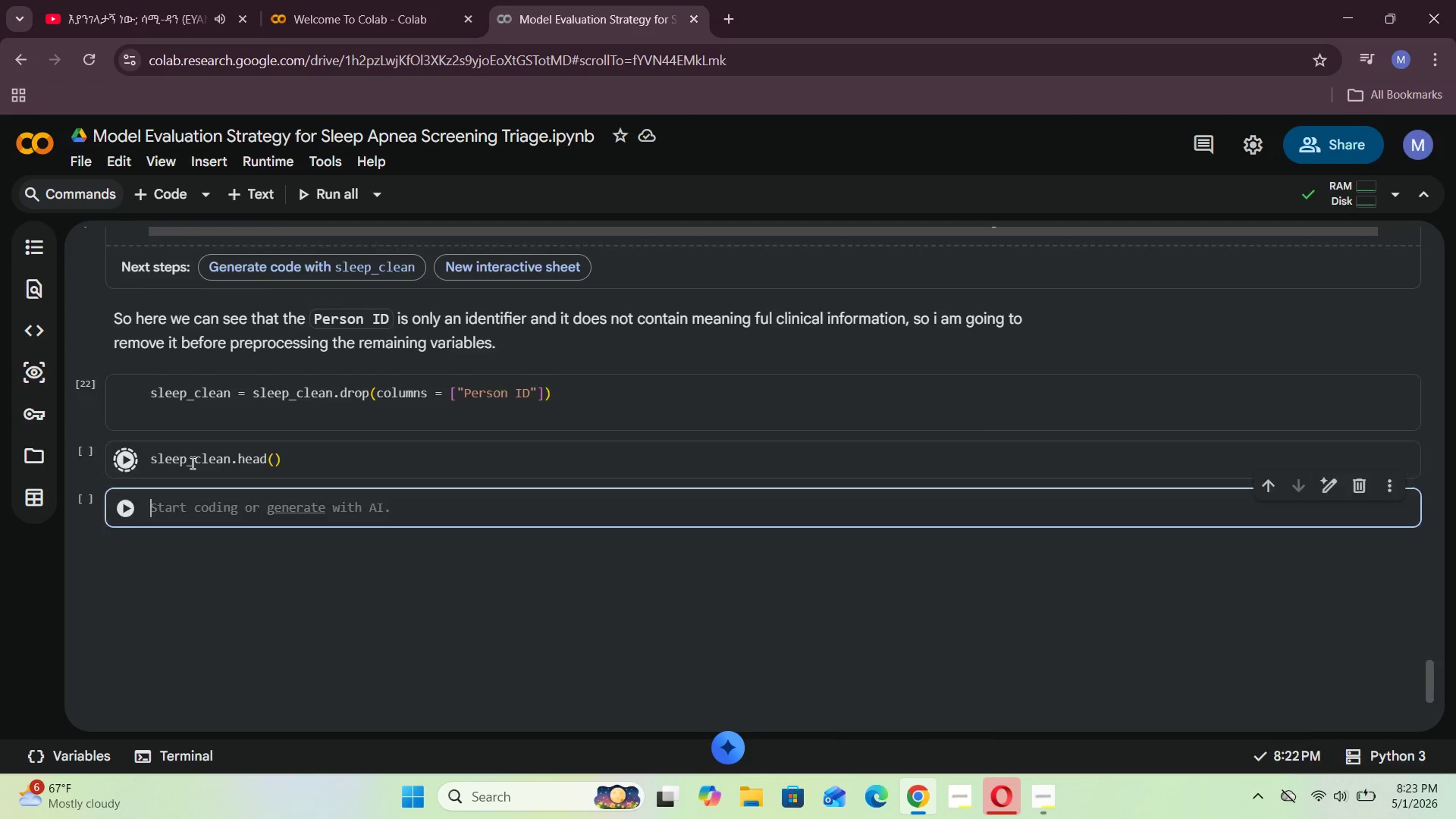 
 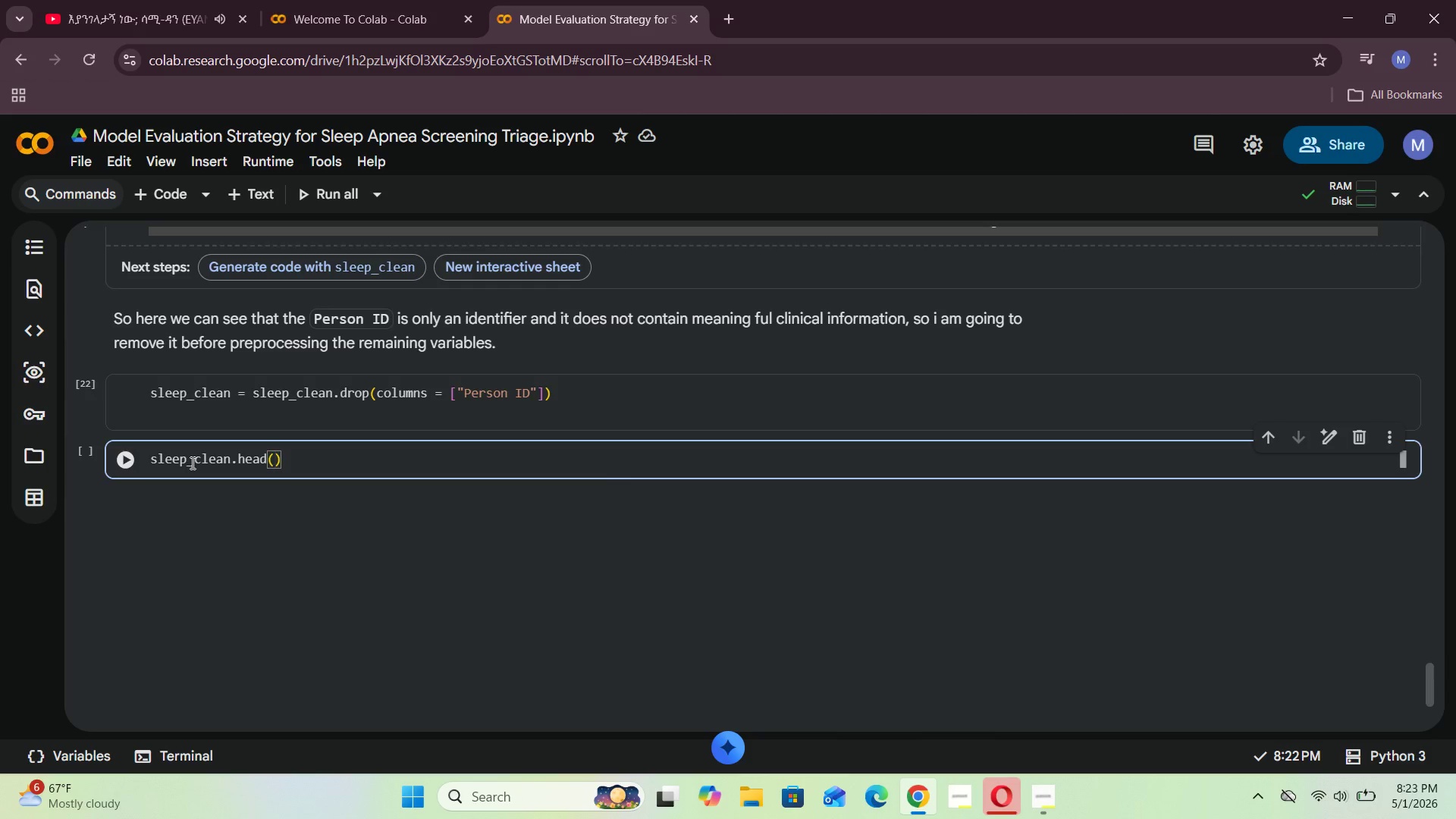 
key(Shift+Enter)
 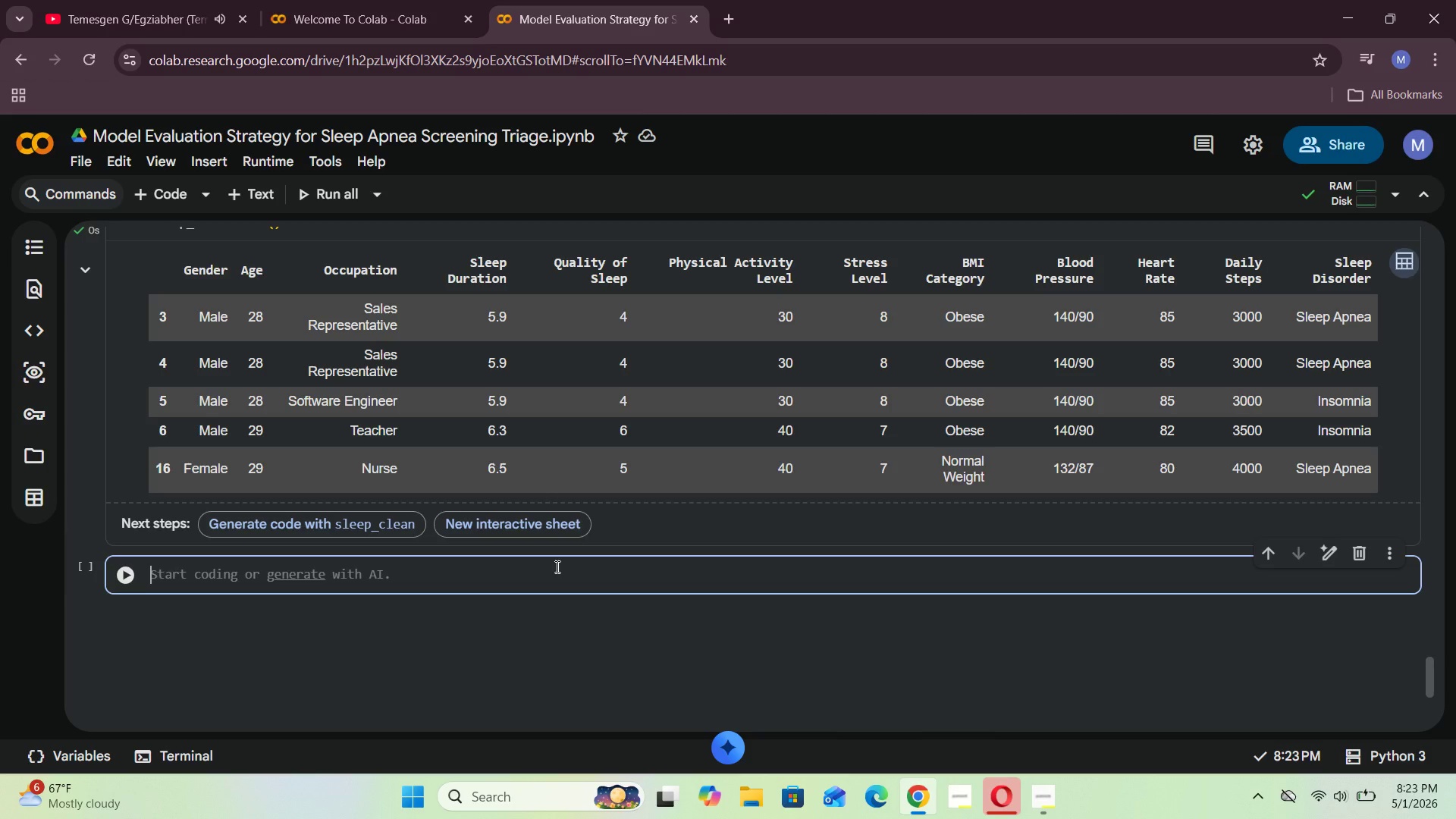 
wait(57.27)
 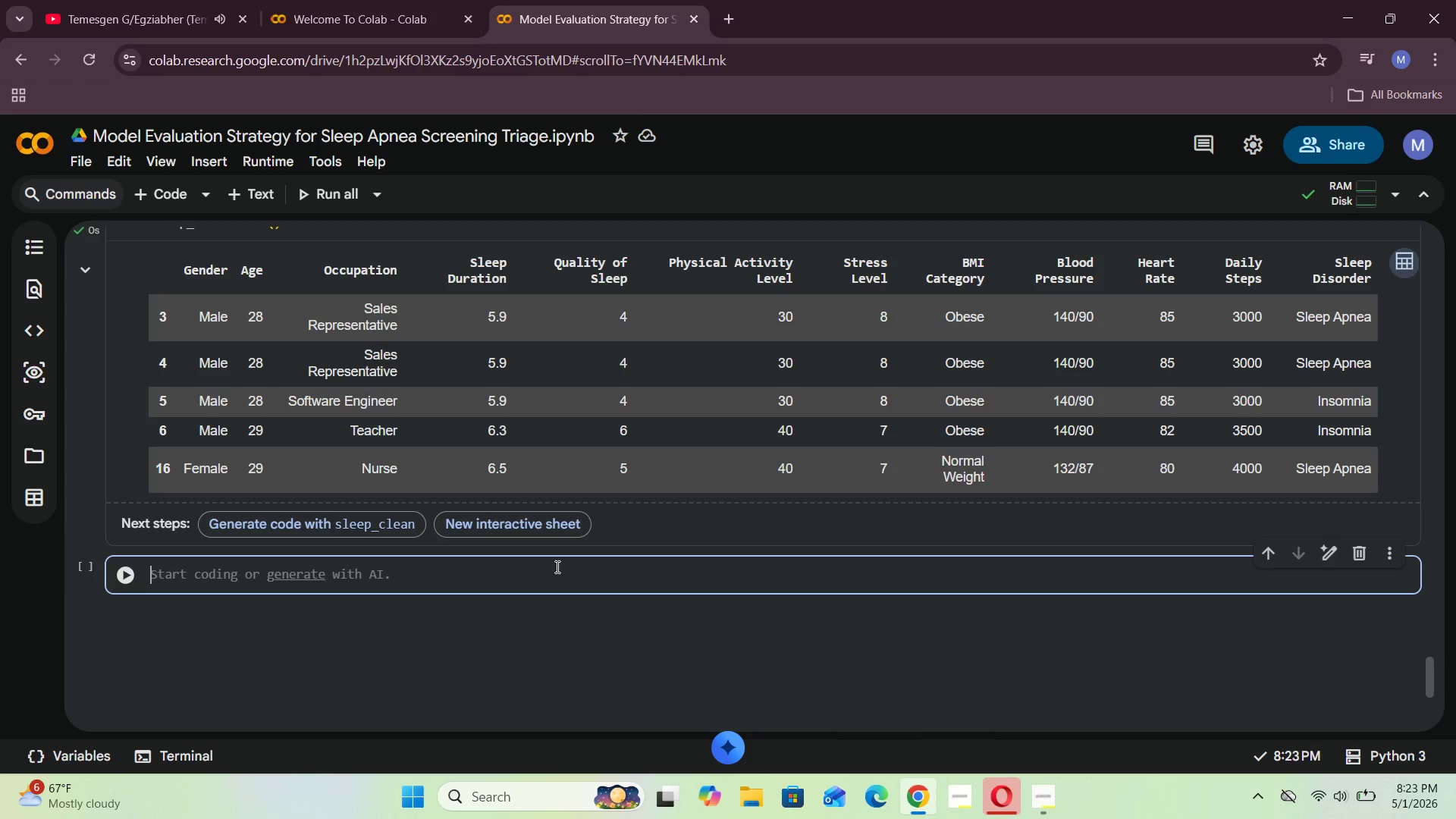 
left_click([1366, 814])
 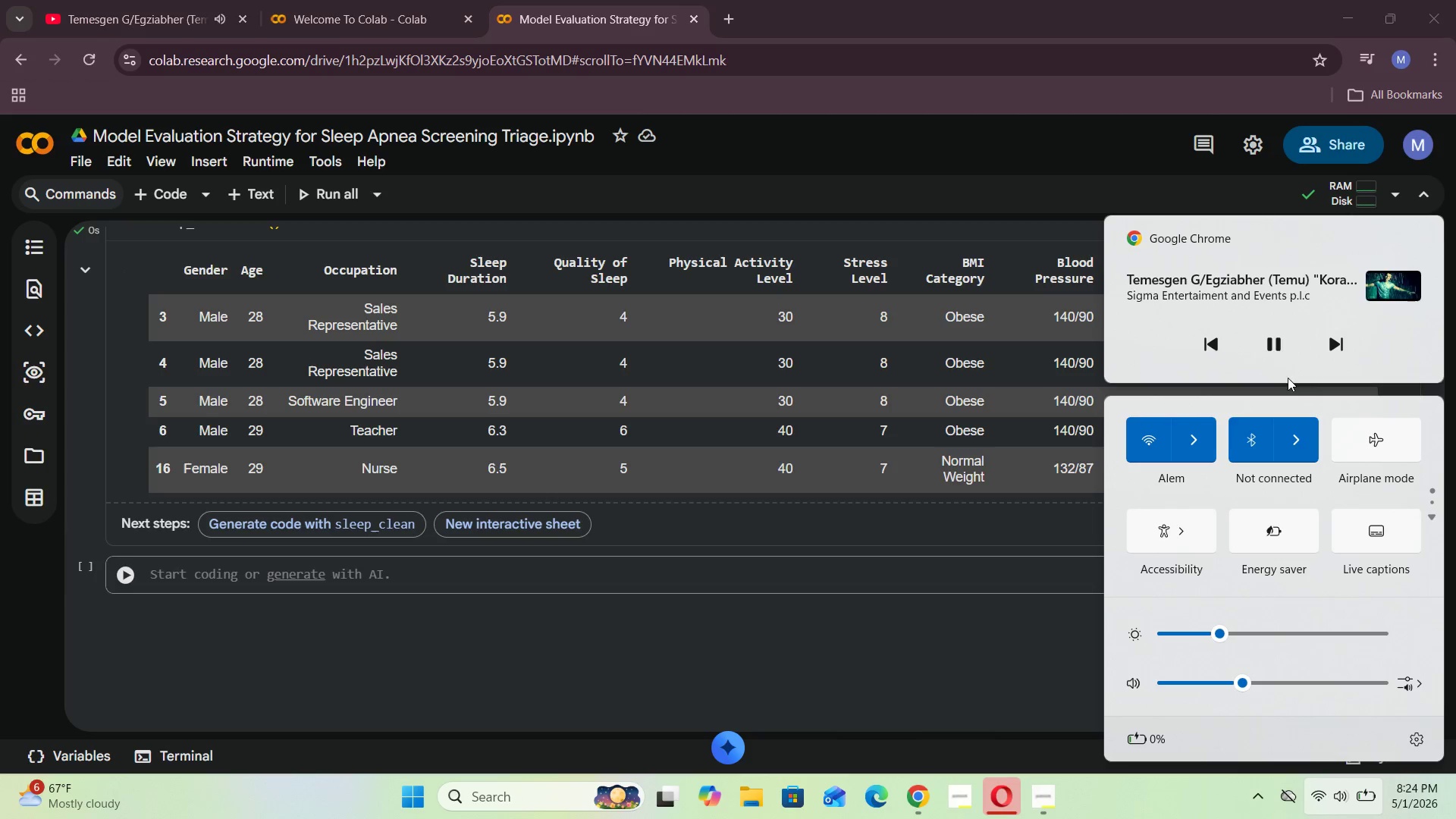 
left_click([1266, 331])
 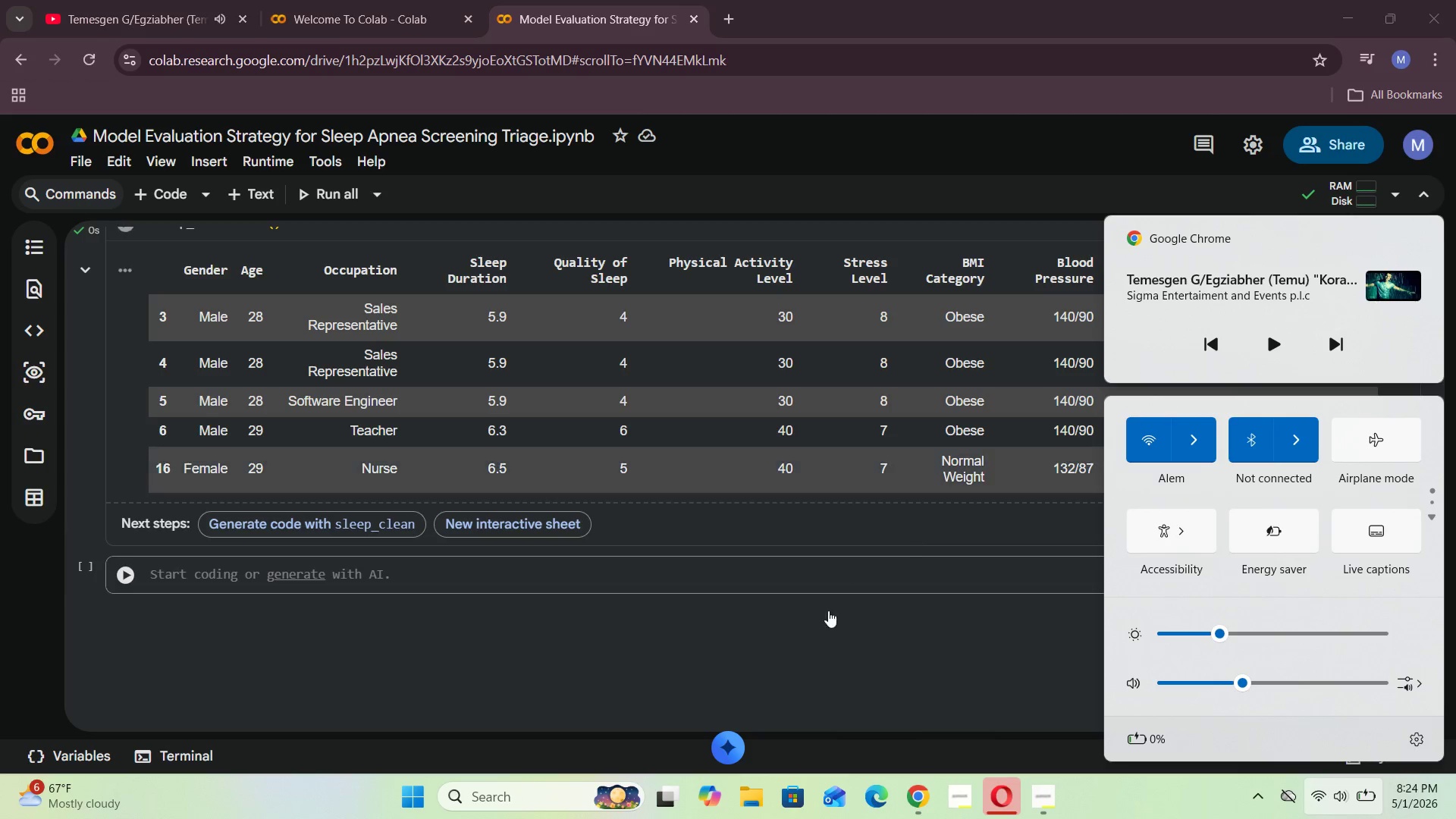 
left_click([815, 654])
 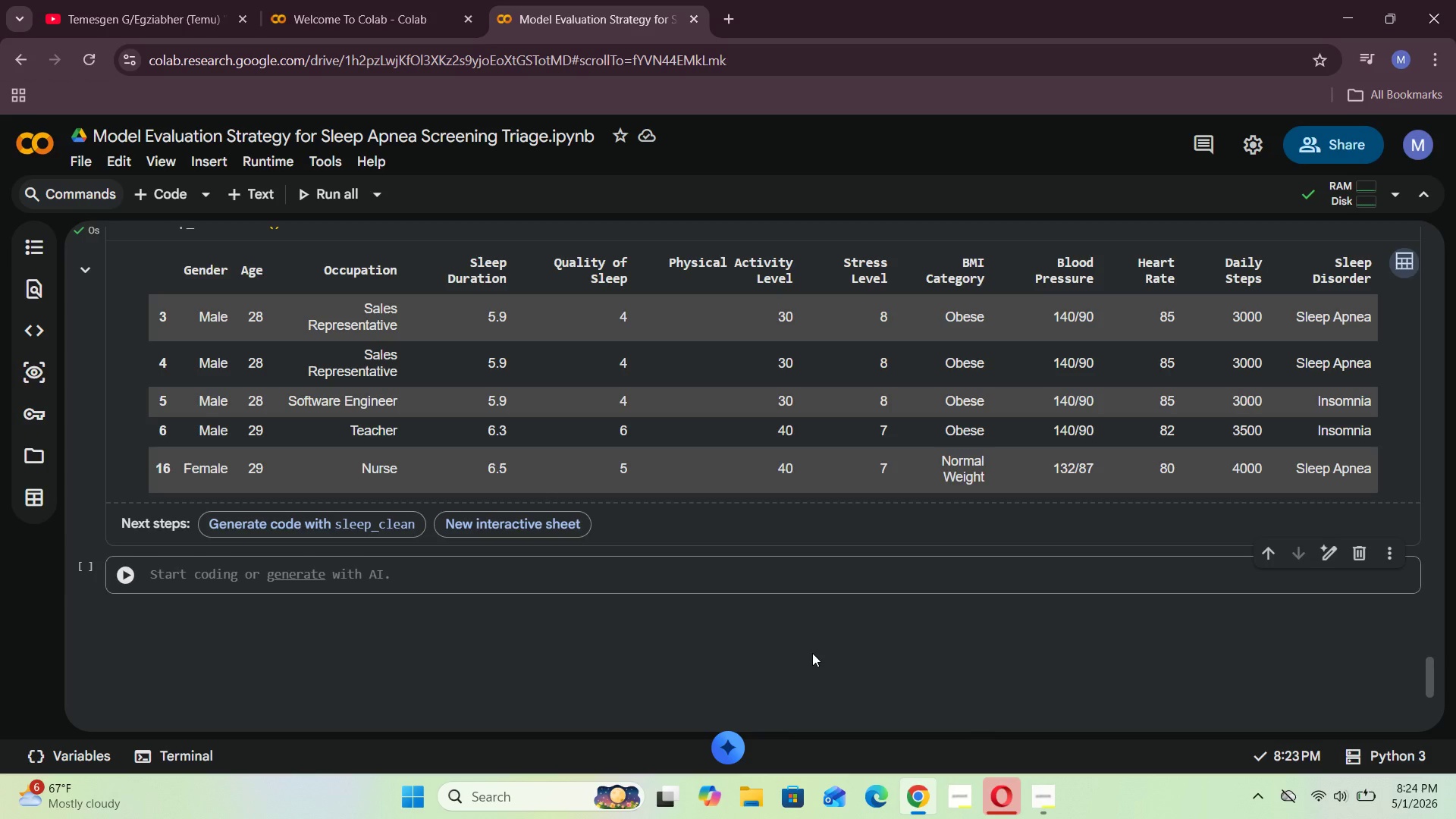 
wait(15.02)
 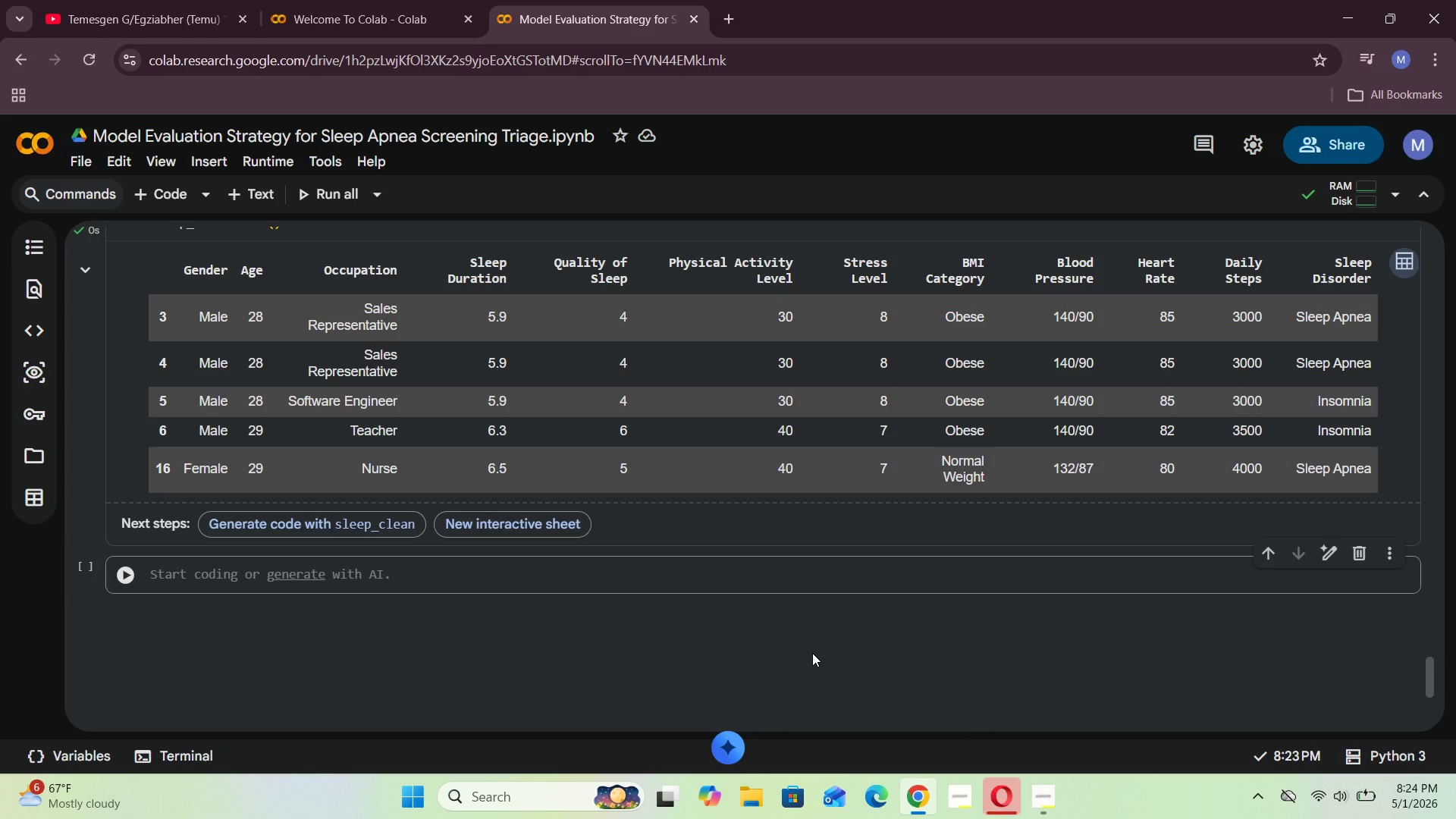 
scroll: coordinate [212, 566], scroll_direction: up, amount: 1.0
 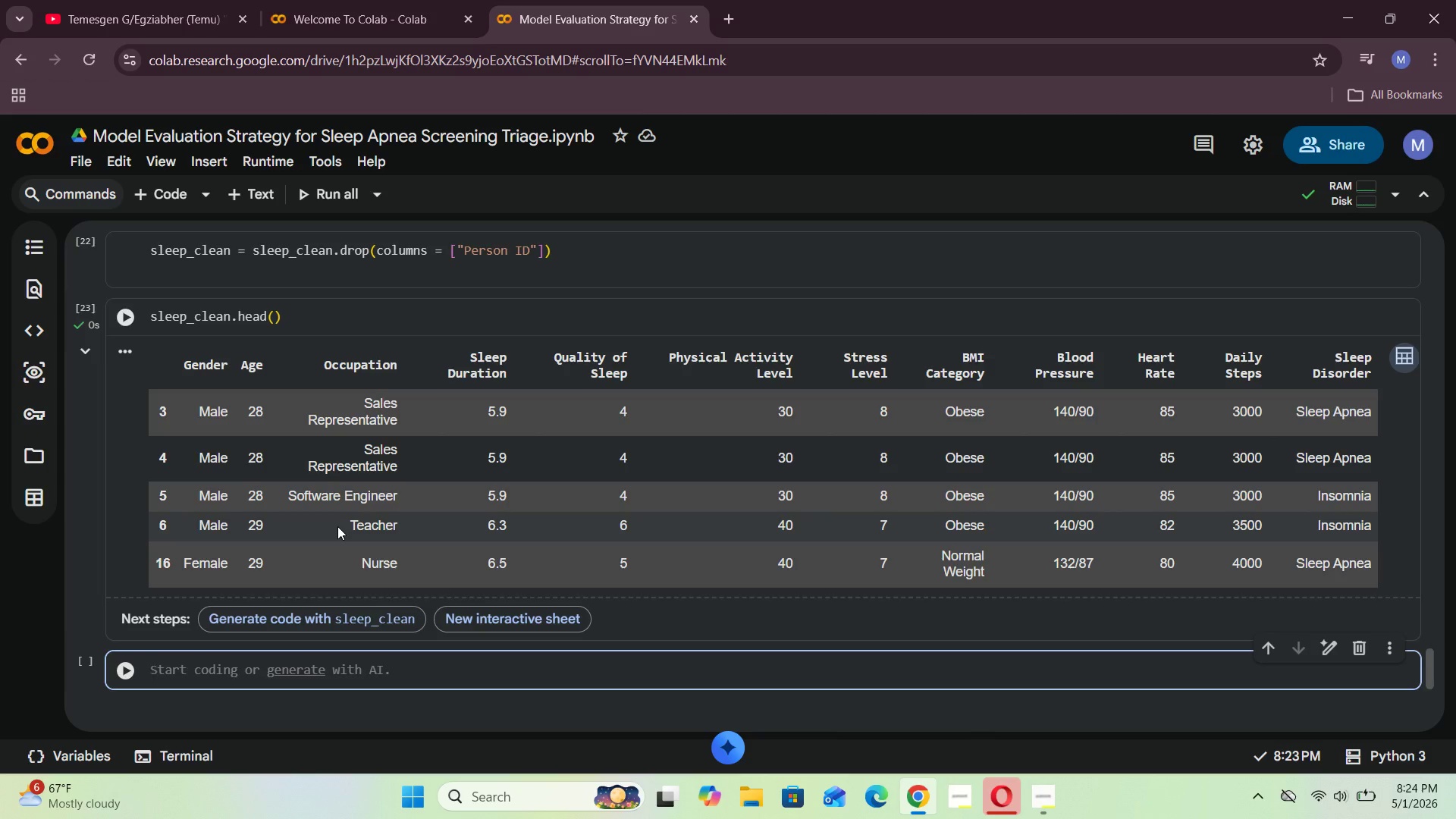 
wait(23.6)
 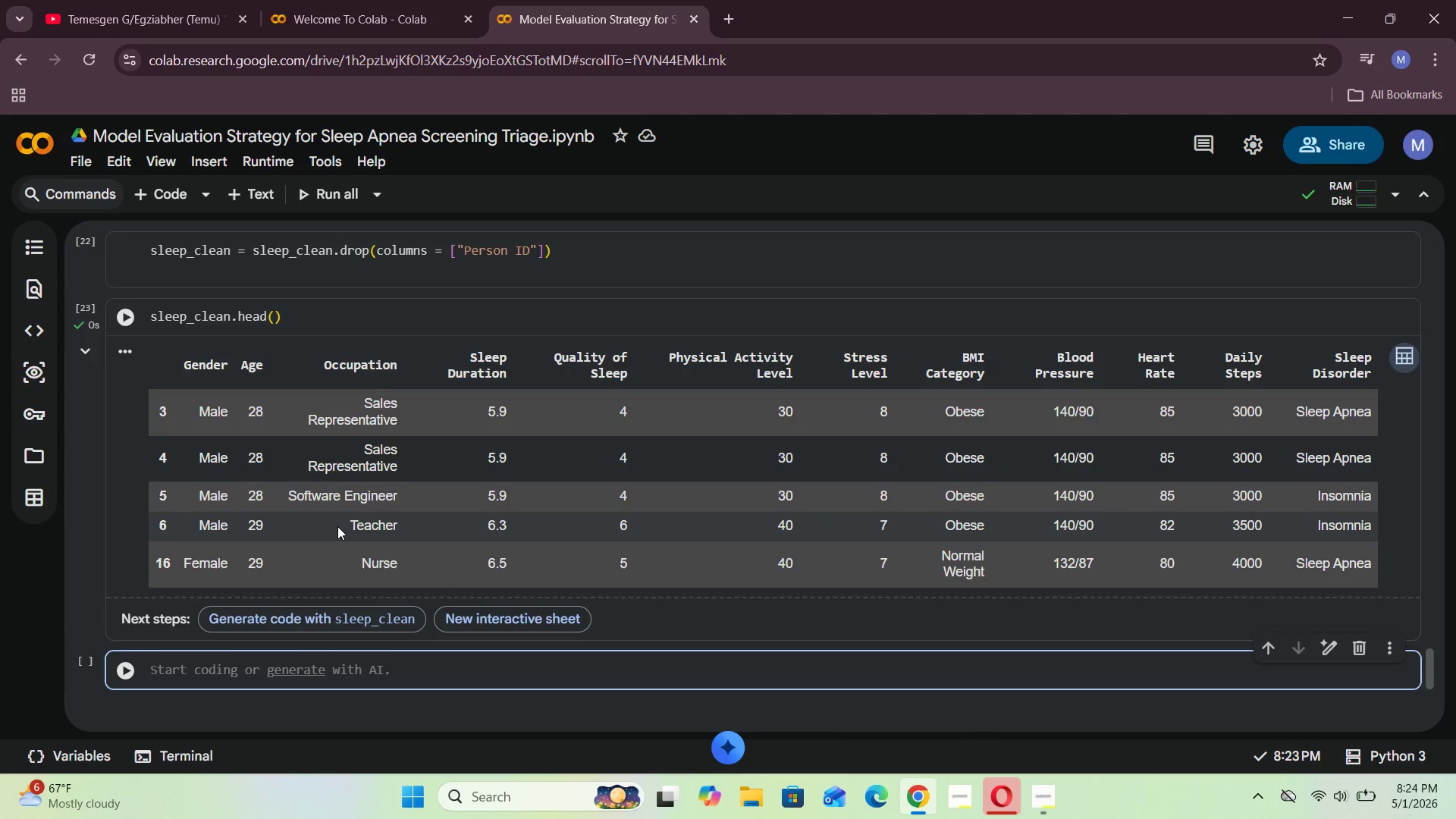 
left_click([192, 670])
 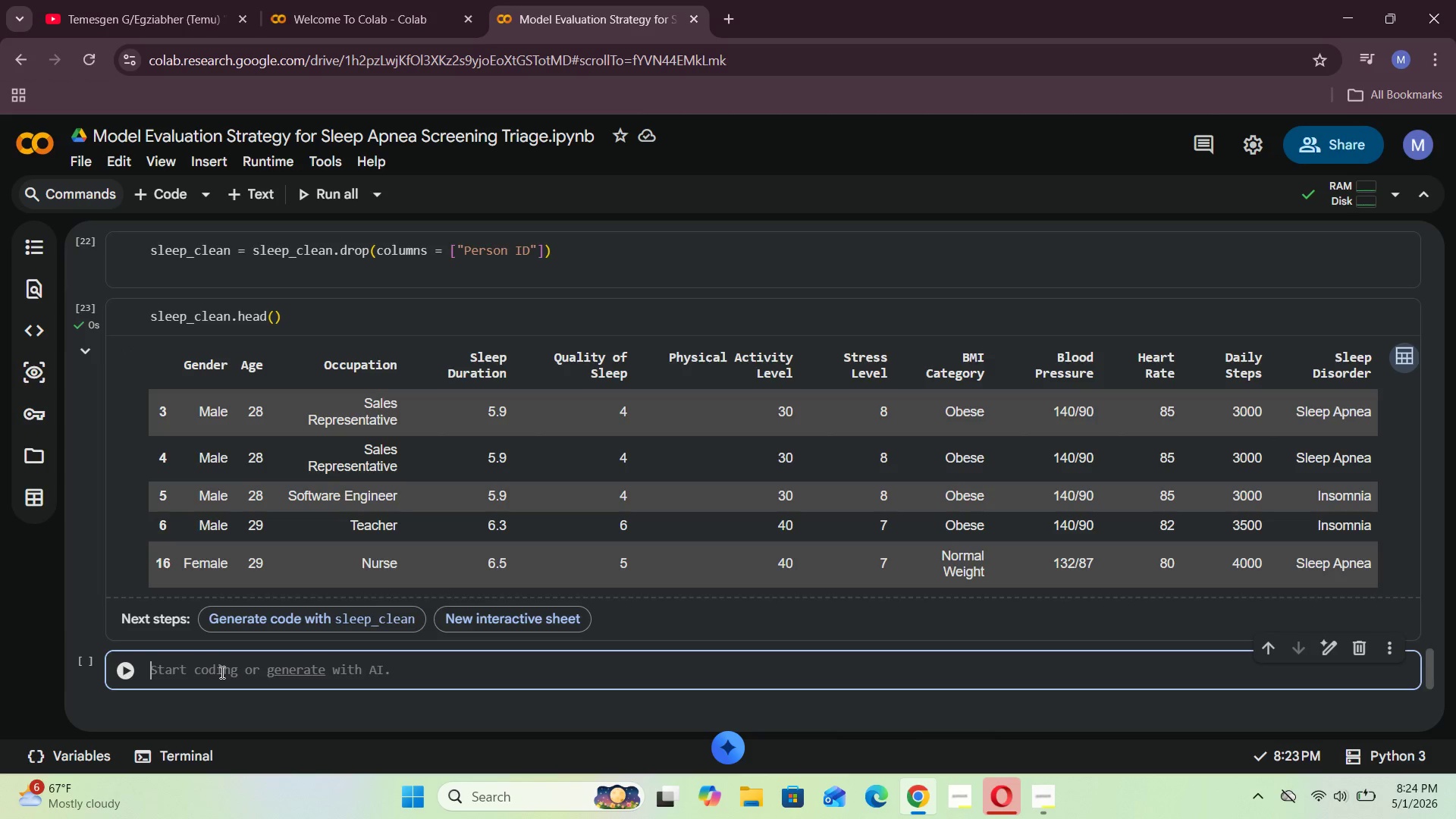 
wait(6.22)
 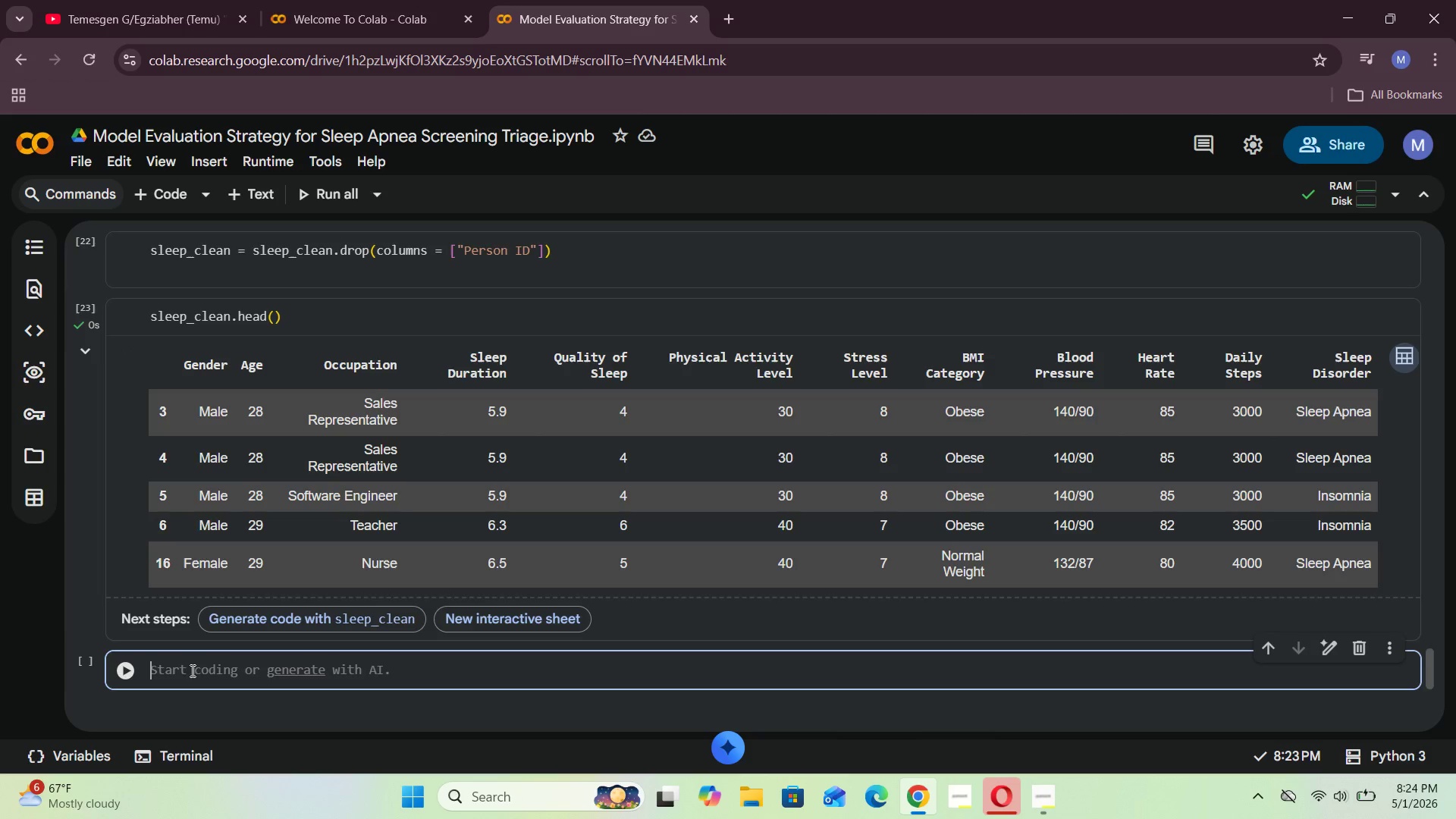 
left_click([211, 672])
 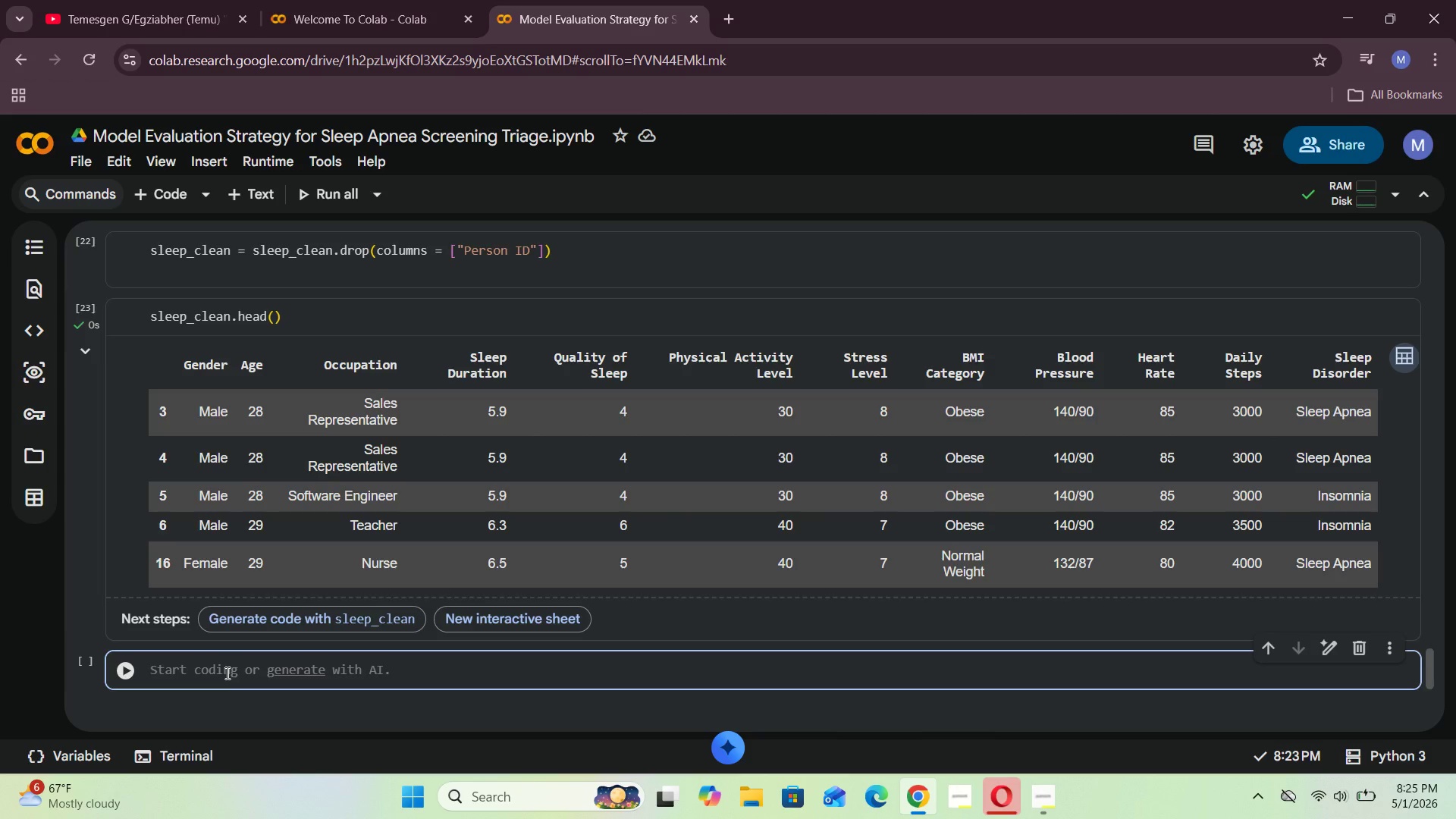 
wait(18.19)
 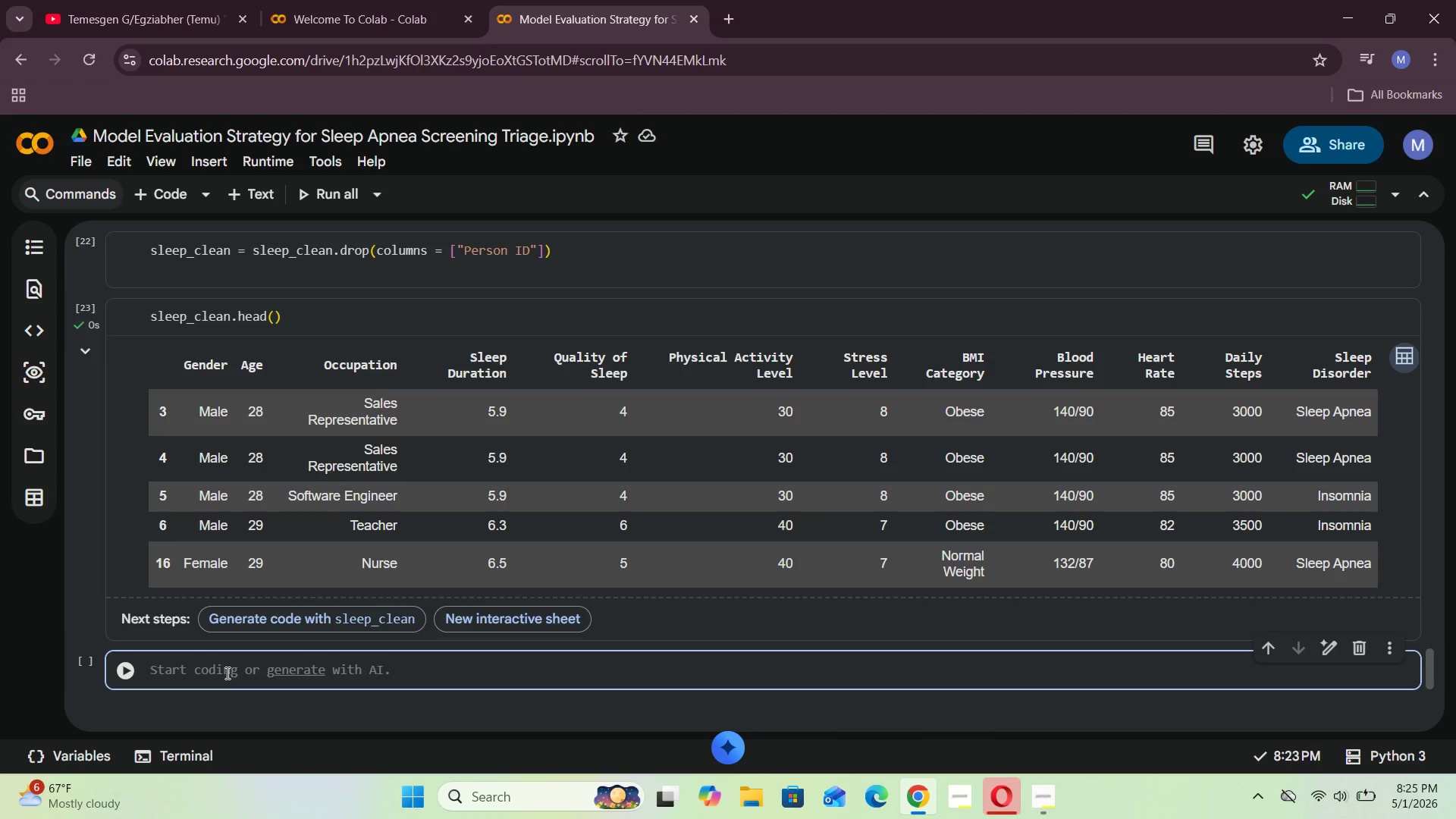 
left_click([1053, 814])